 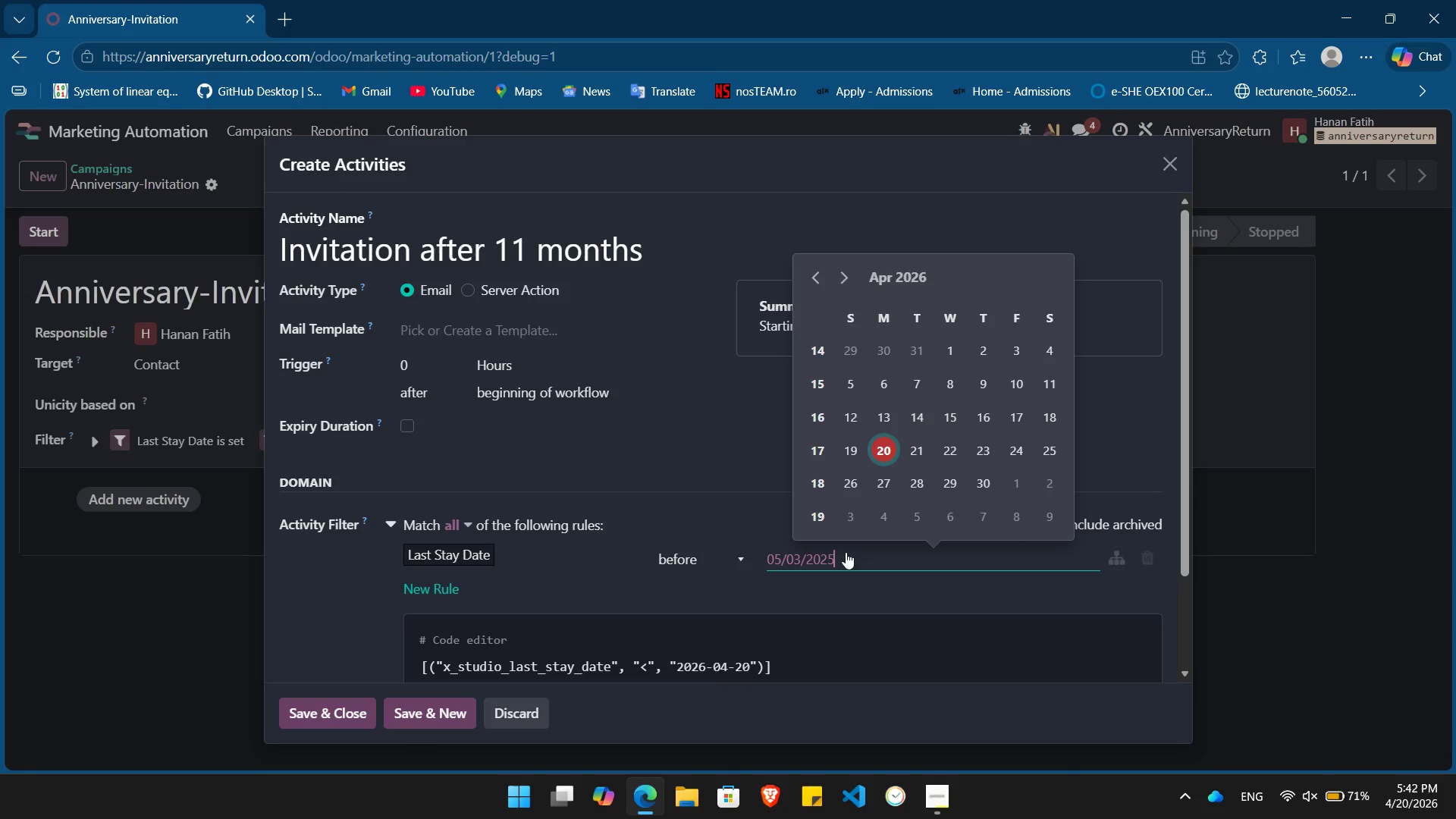 
key(Numpad5)
 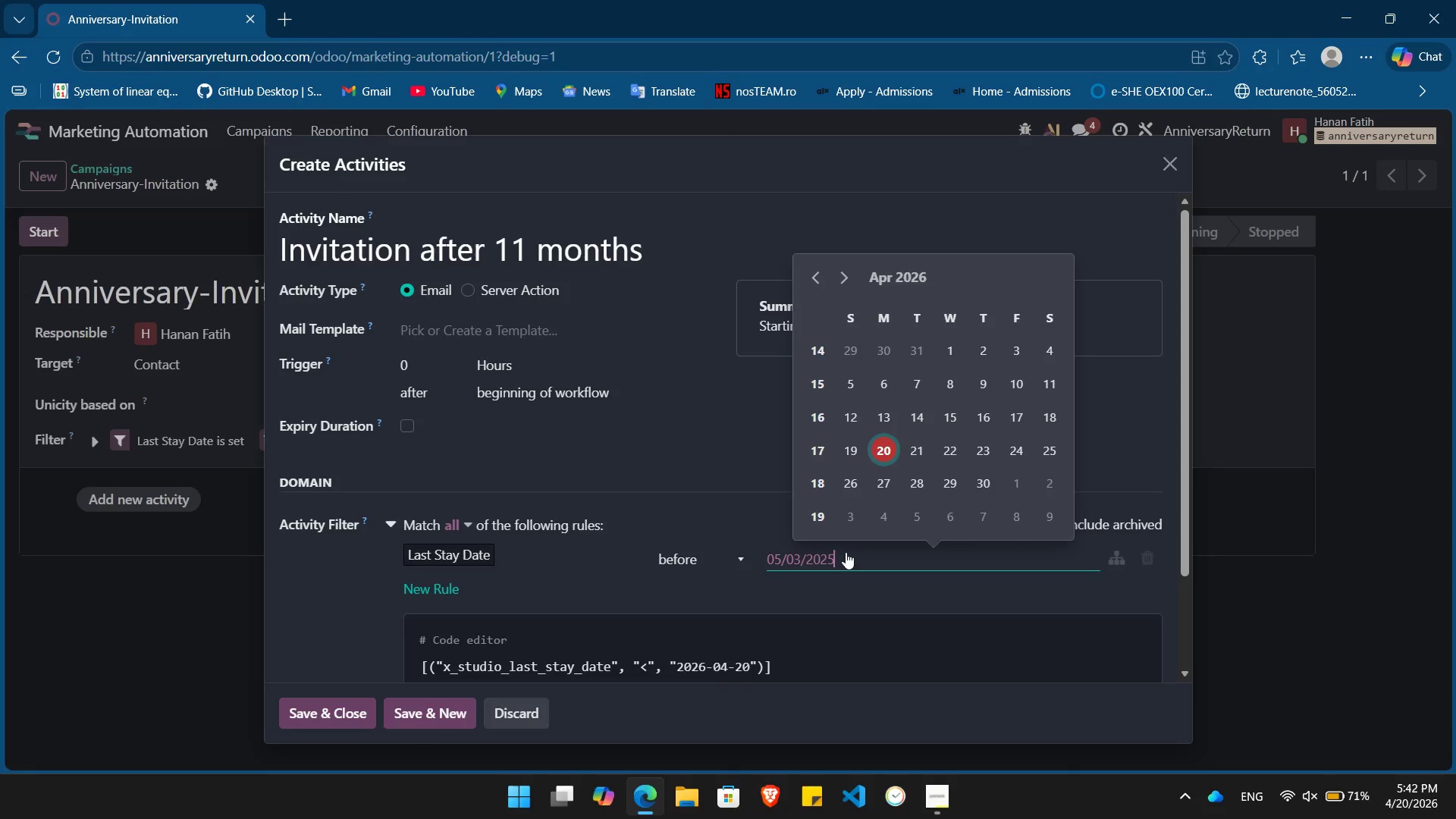 
left_click([846, 552])
 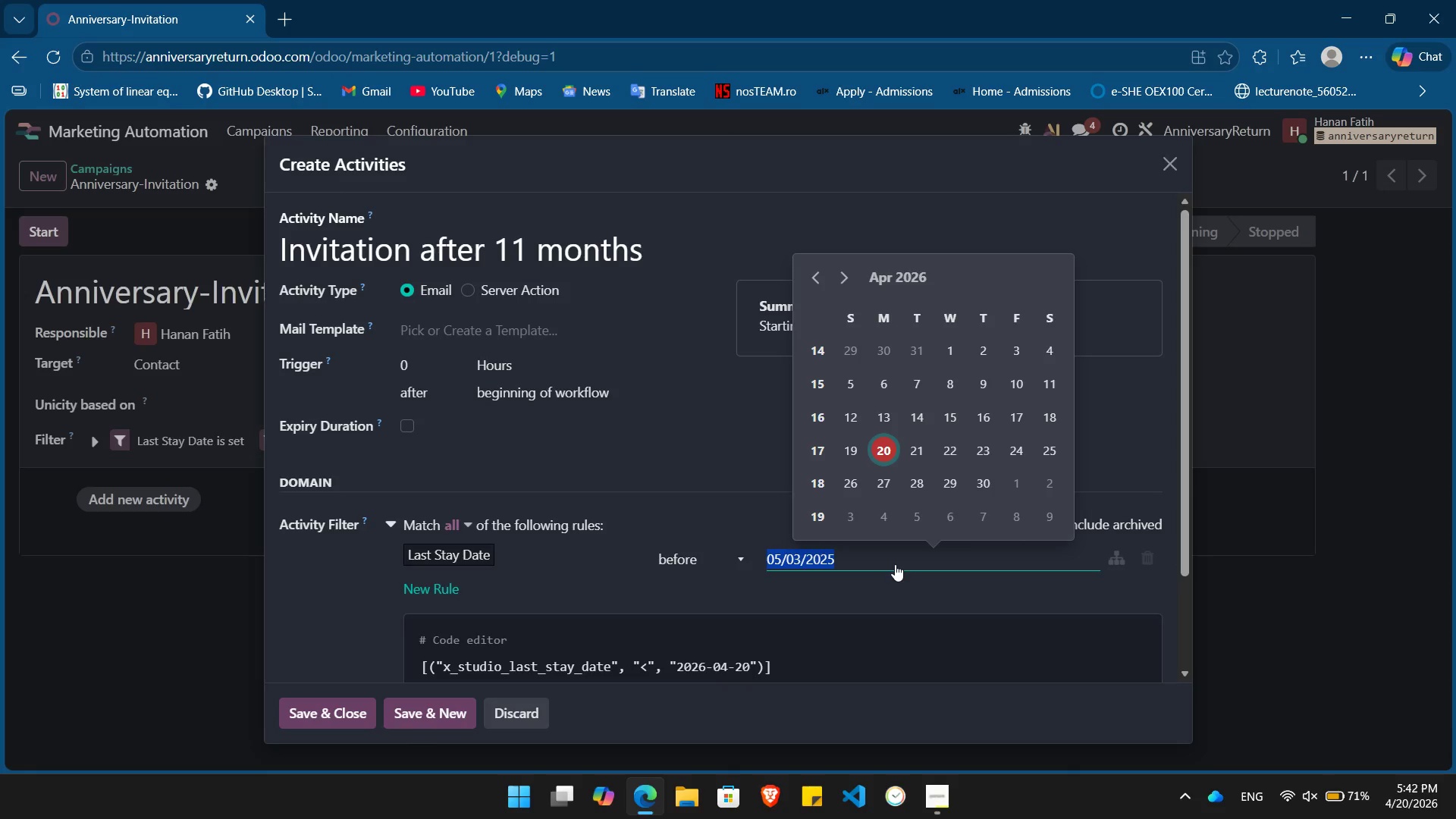 
key(Enter)
 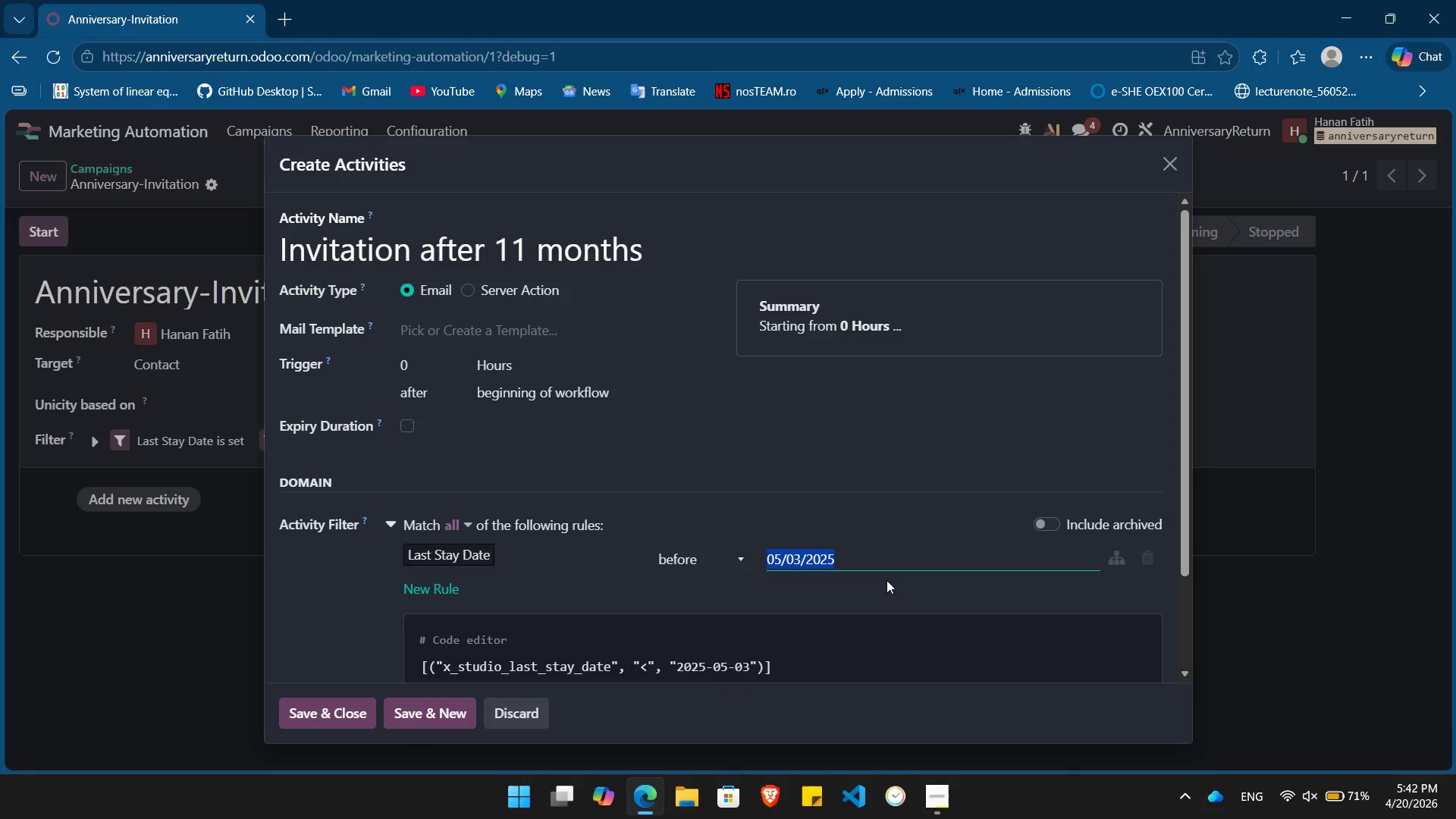 
left_click([874, 595])
 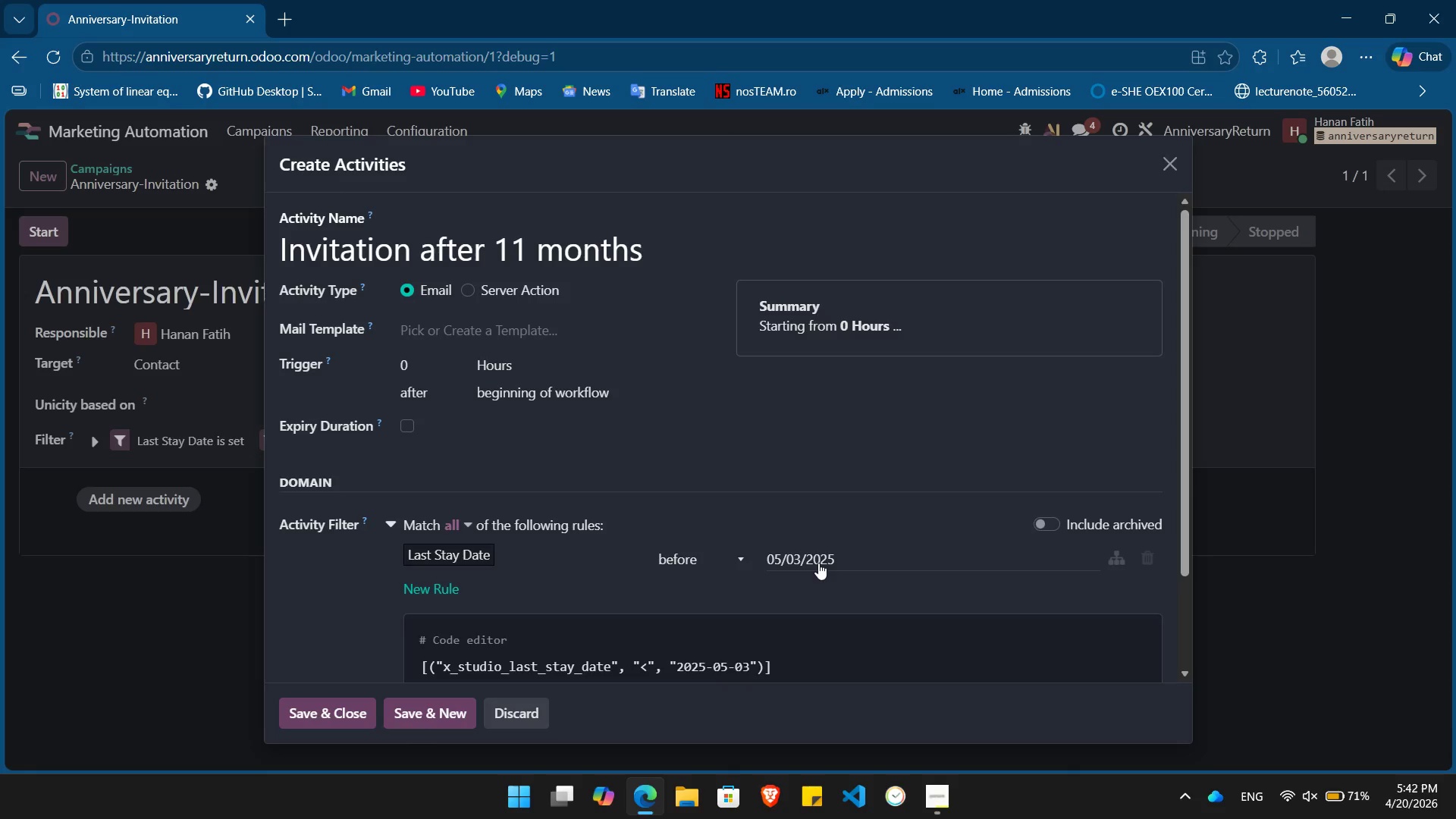 
scroll: coordinate [818, 563], scroll_direction: down, amount: 4.0
 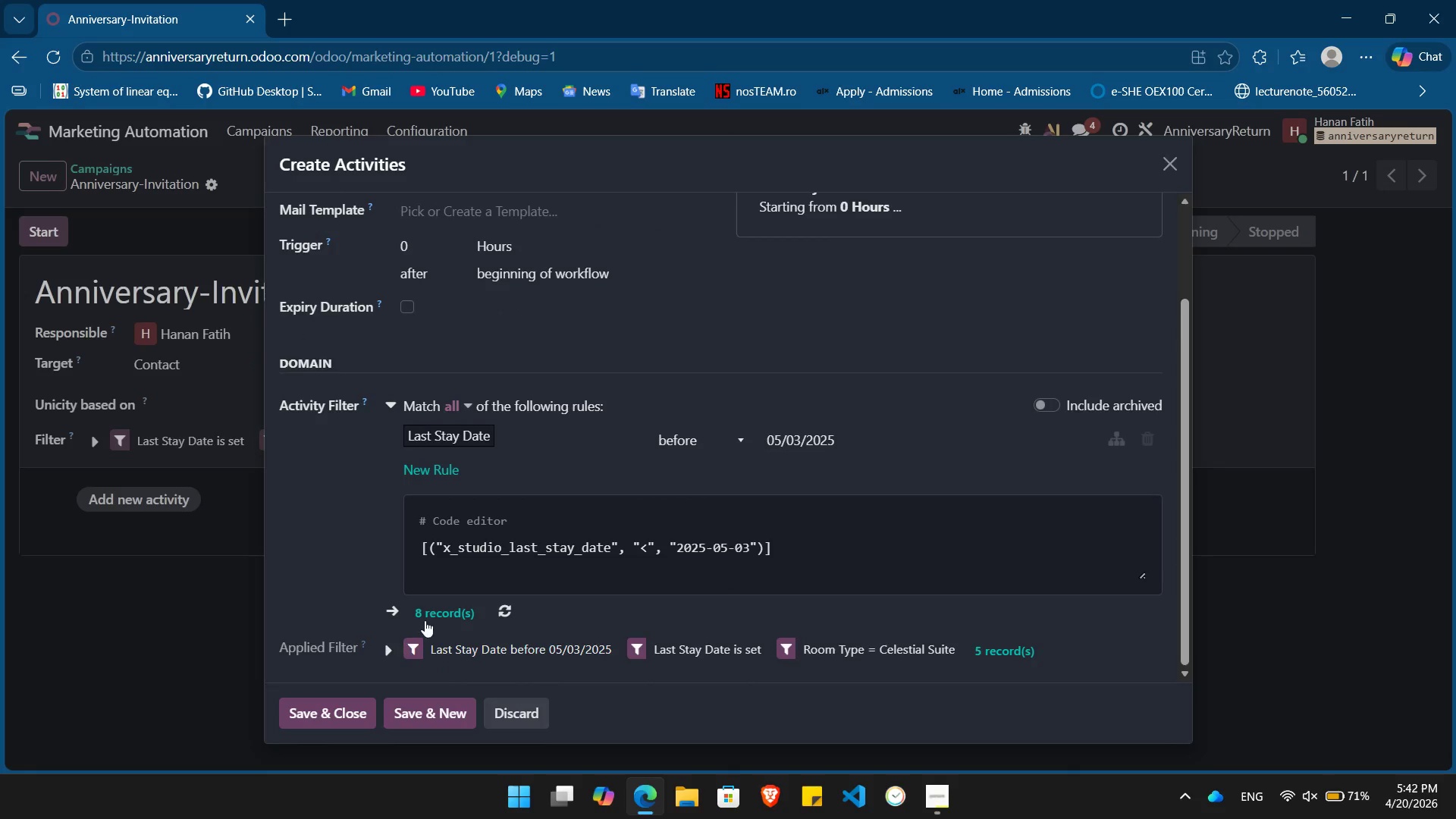 
left_click([440, 616])
 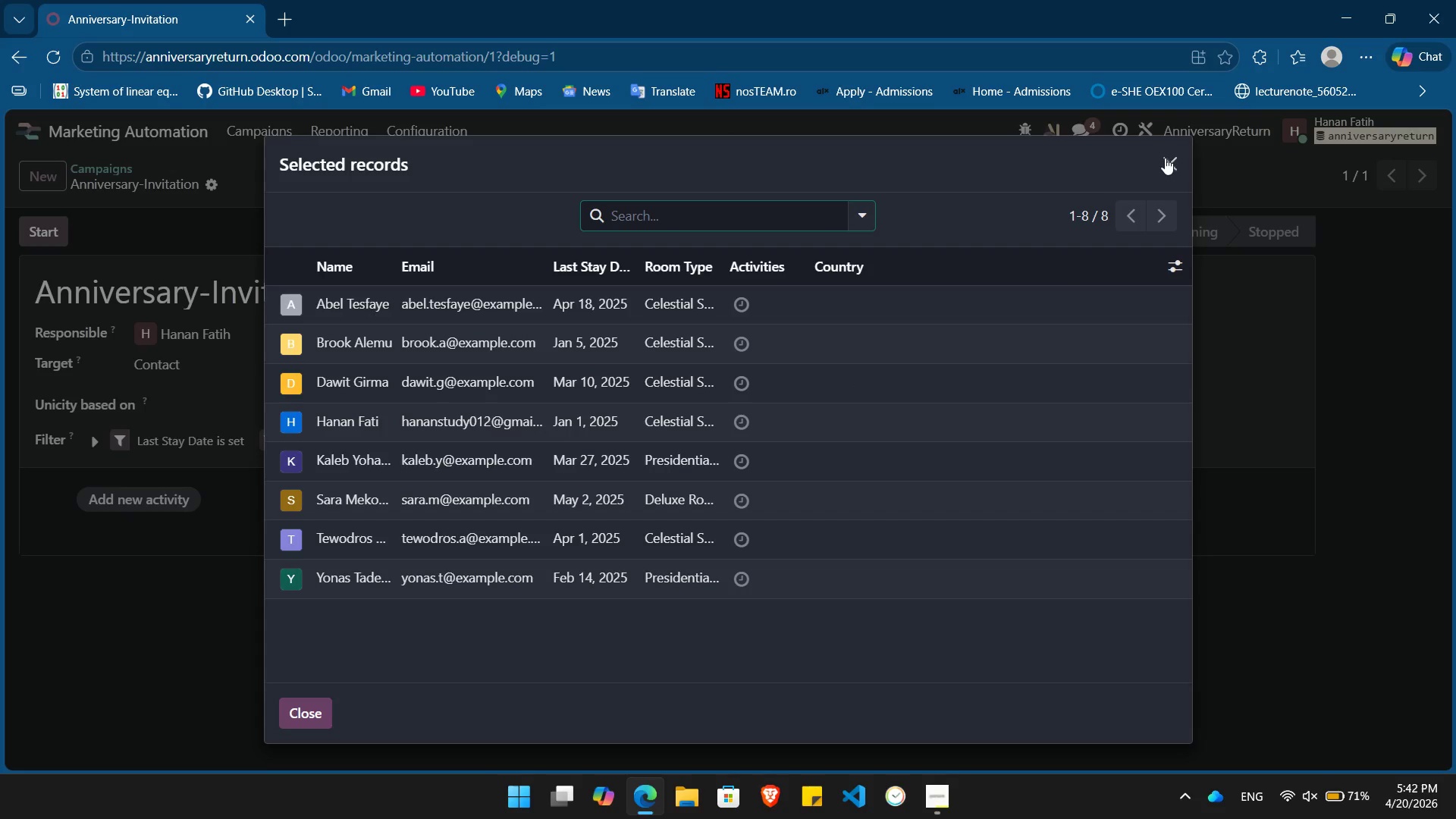 
wait(5.61)
 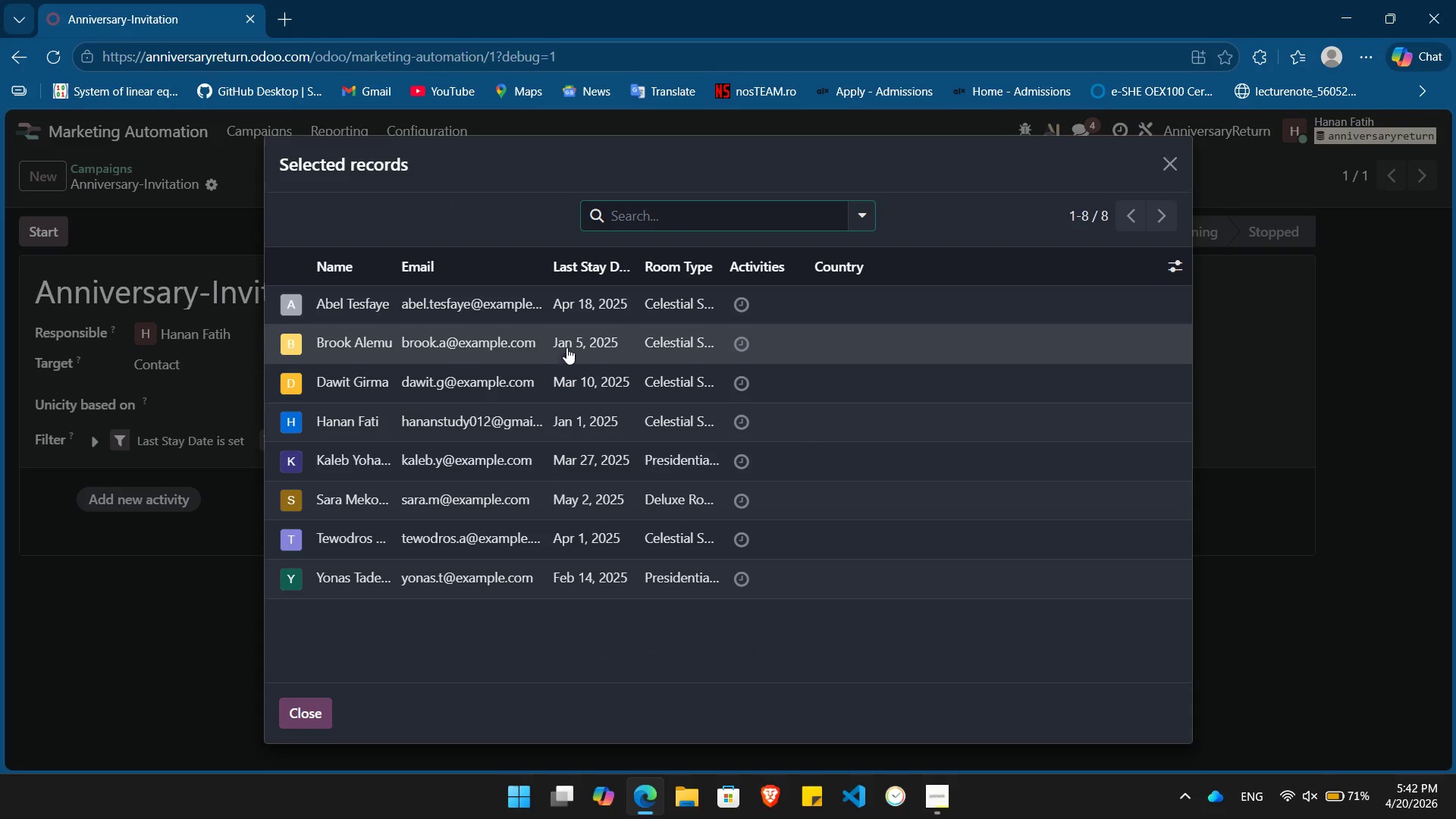 
key(Escape)
 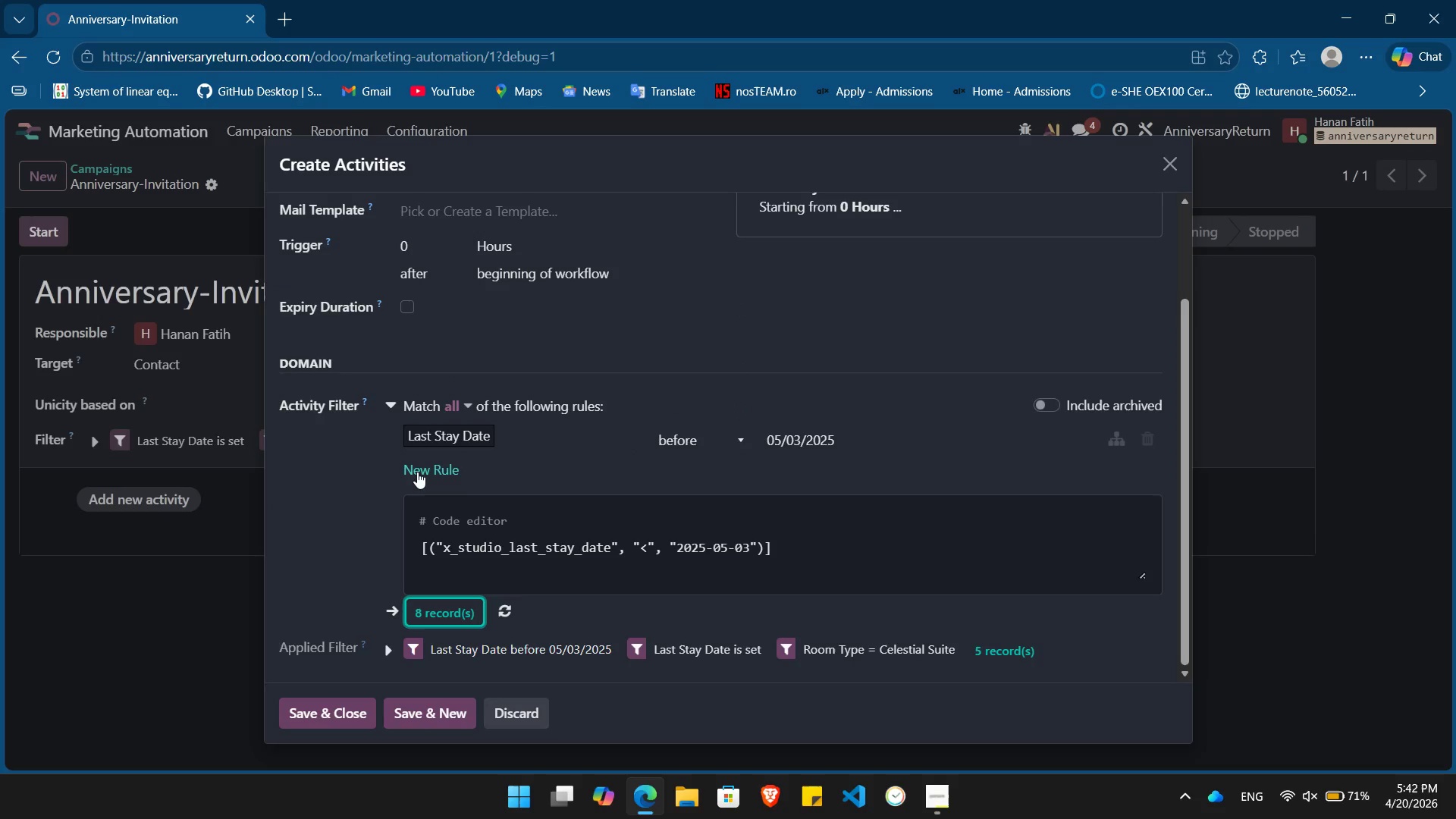 
left_click([427, 469])
 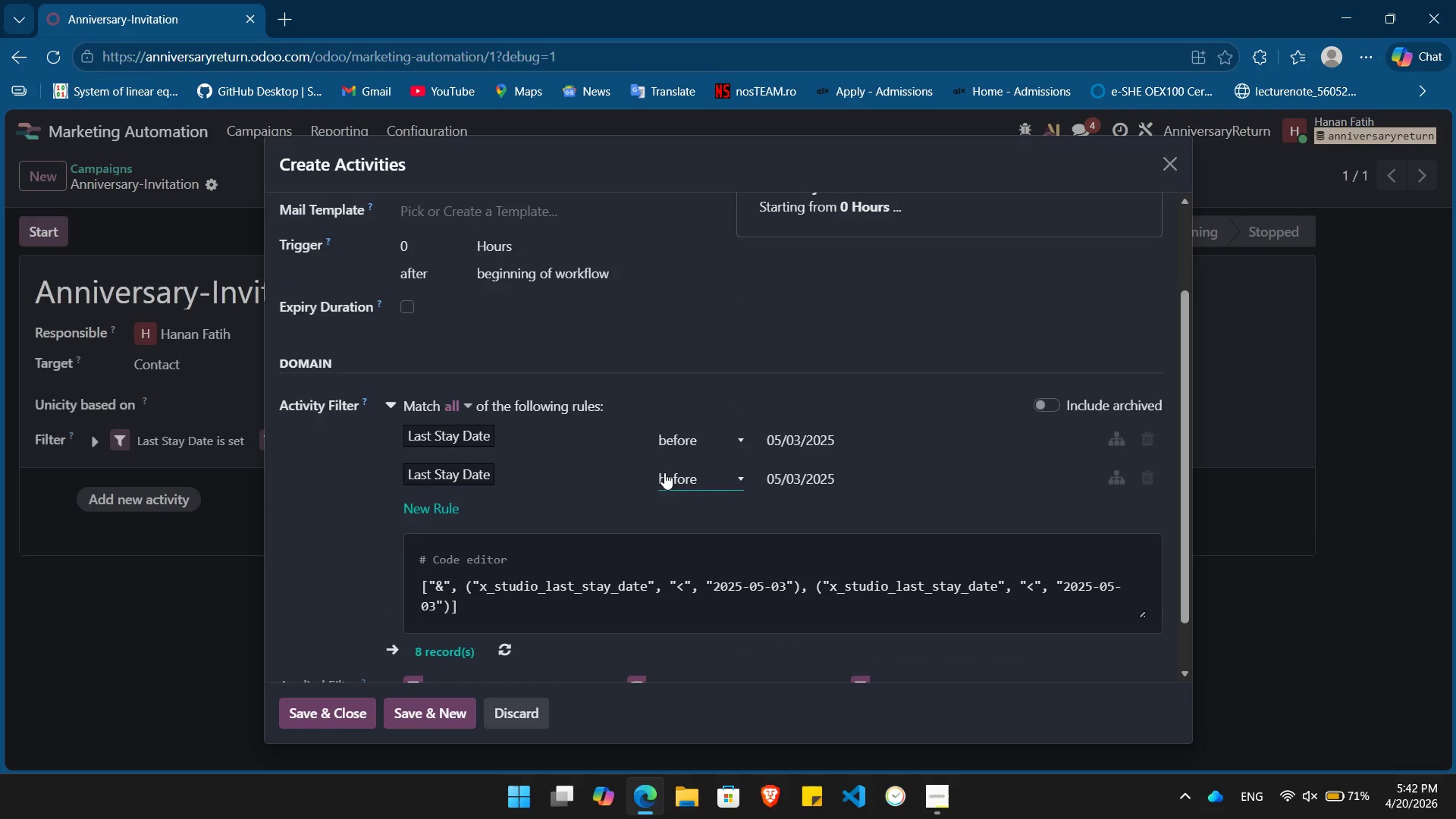 
left_click([551, 472])
 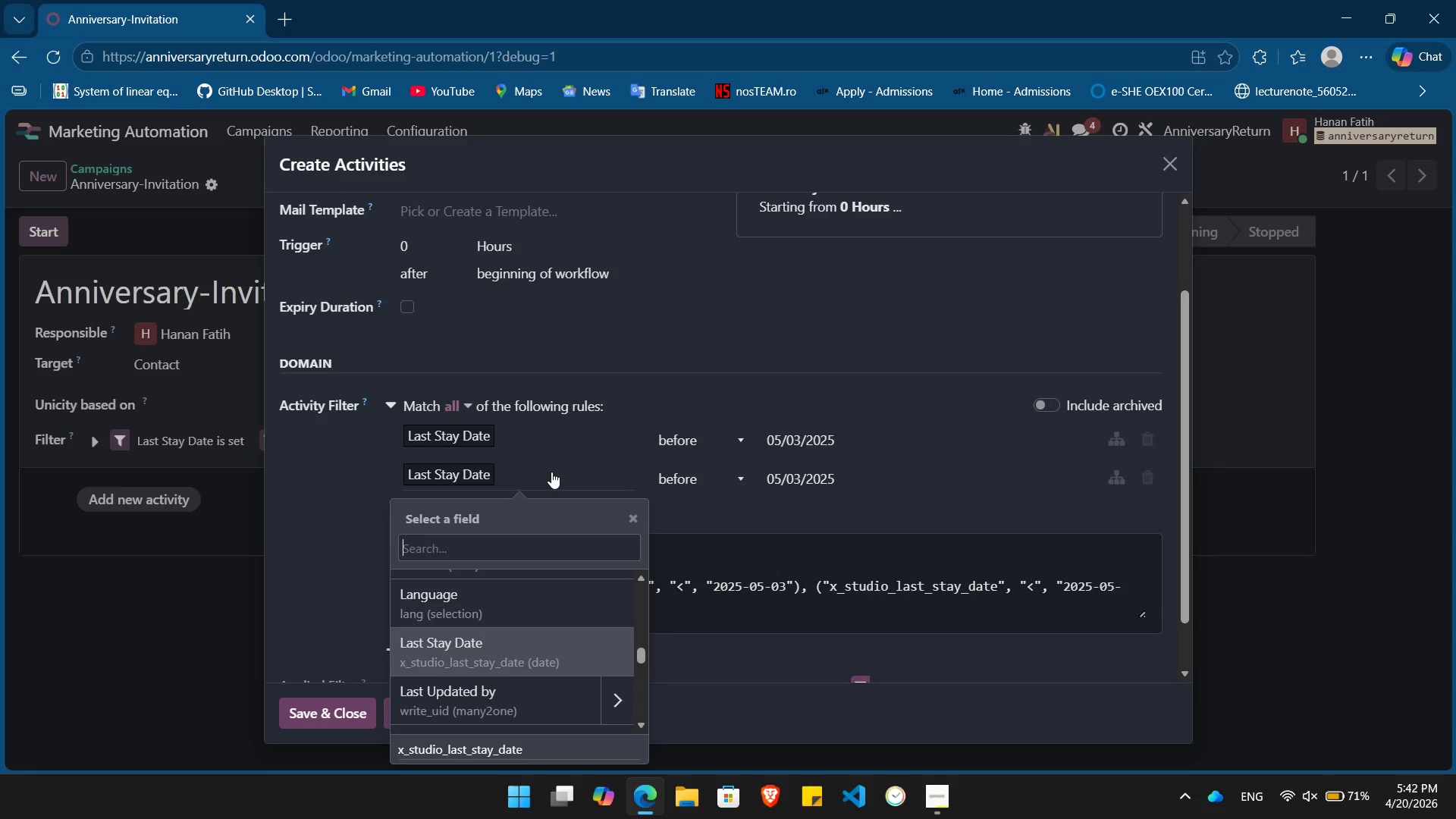 
type(Ro)
 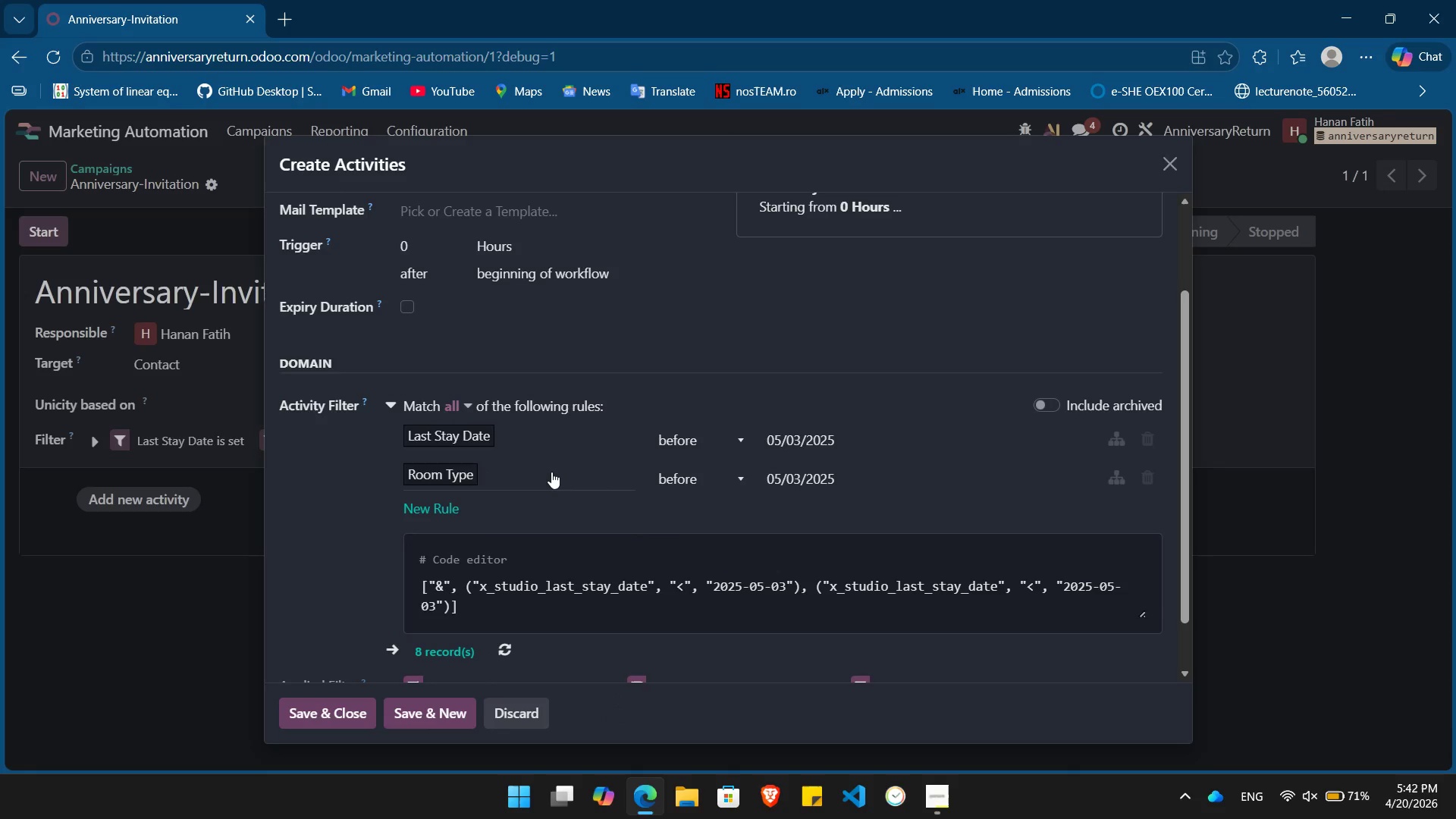 
key(Enter)
 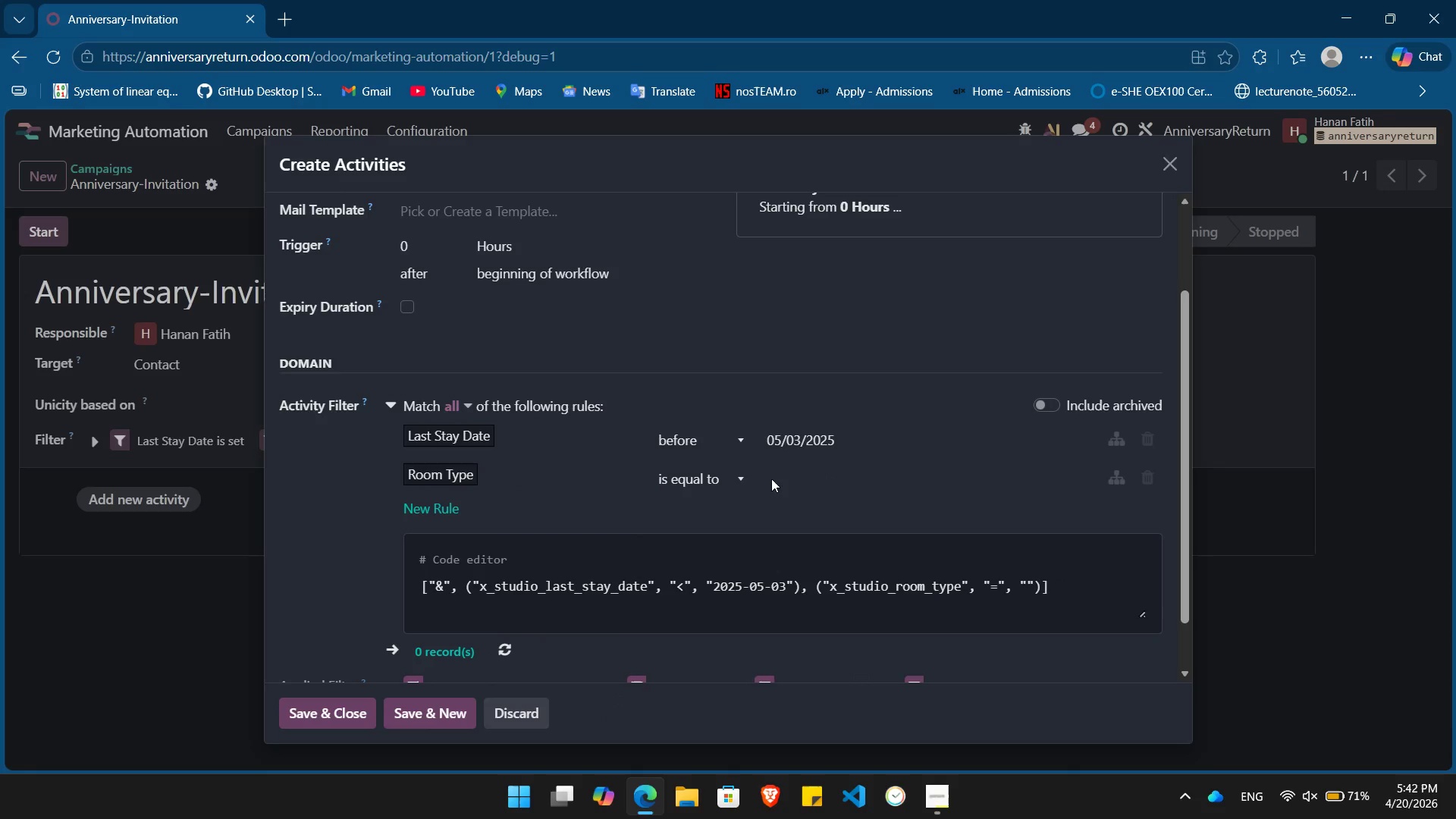 
left_click([799, 475])
 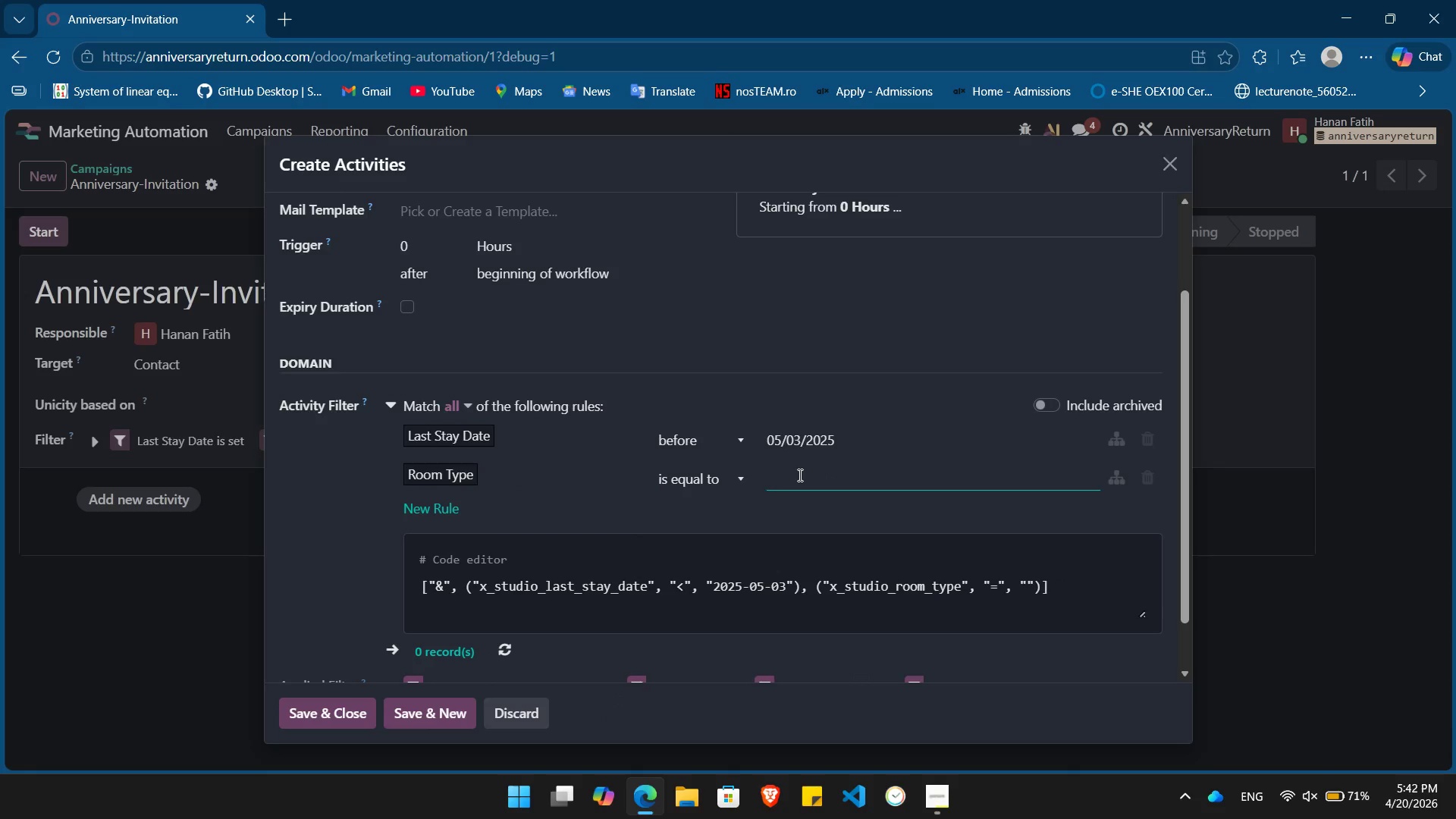 
key(Control+ControlLeft)
 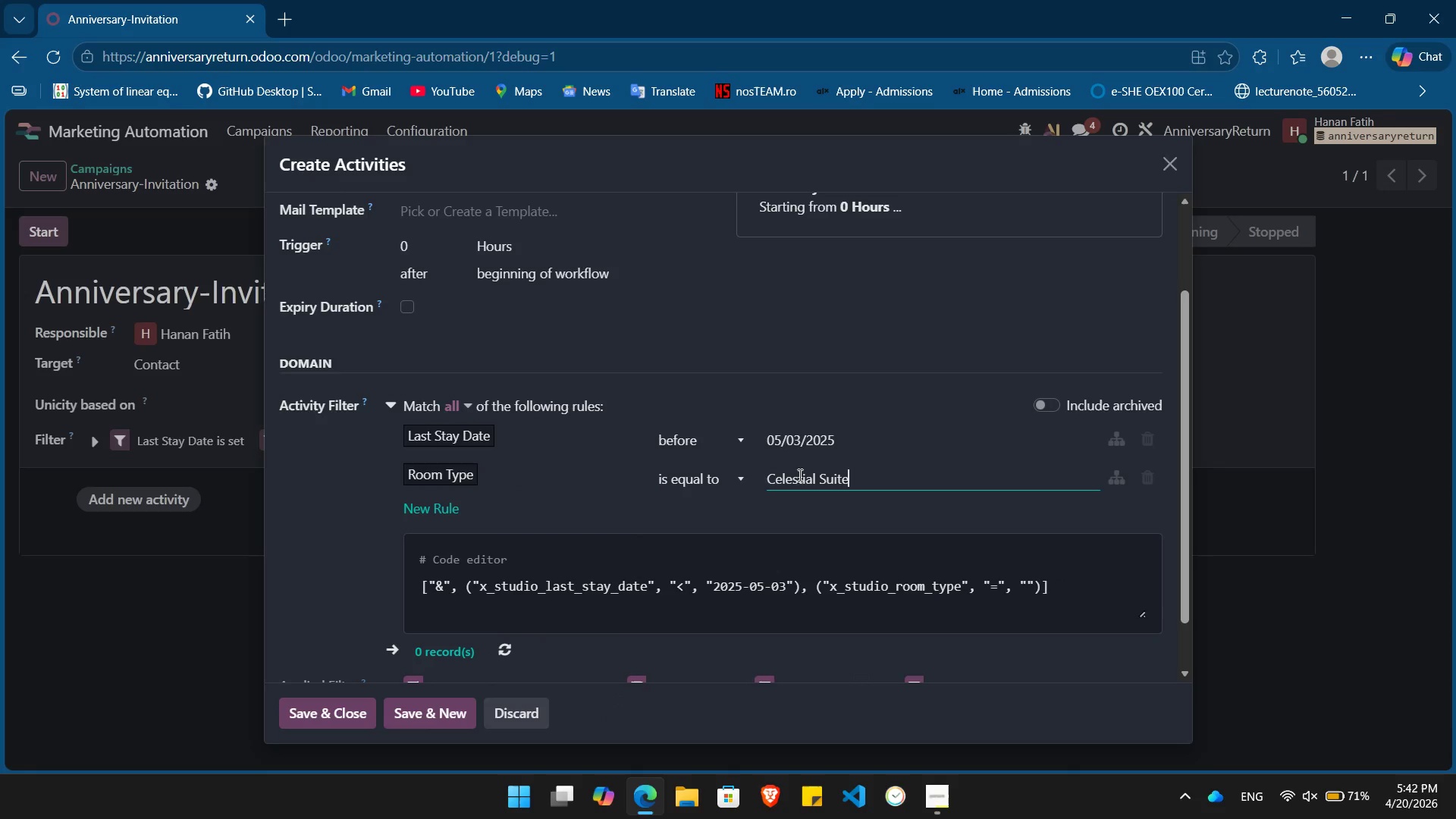 
key(V)
 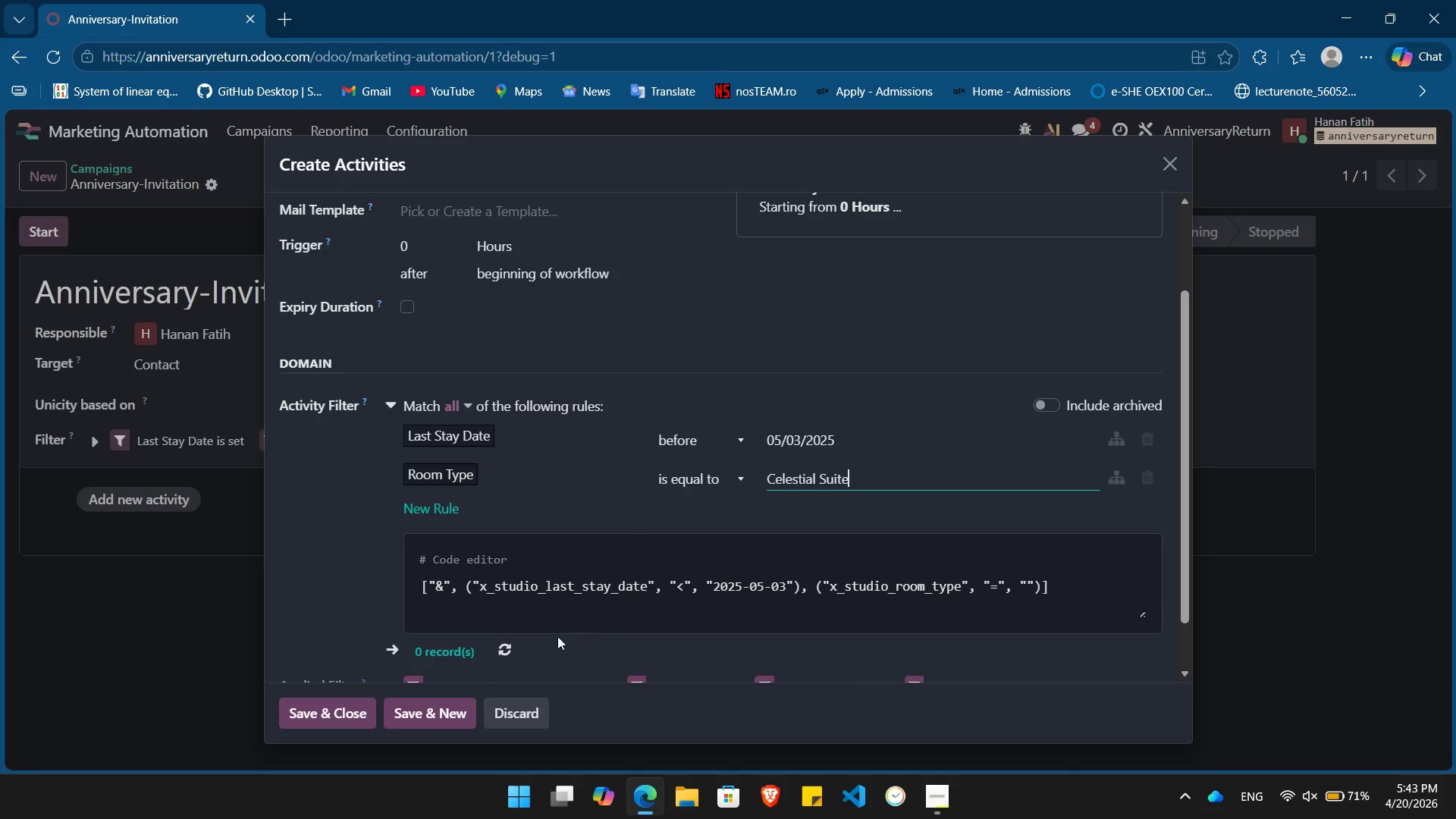 
left_click([505, 645])
 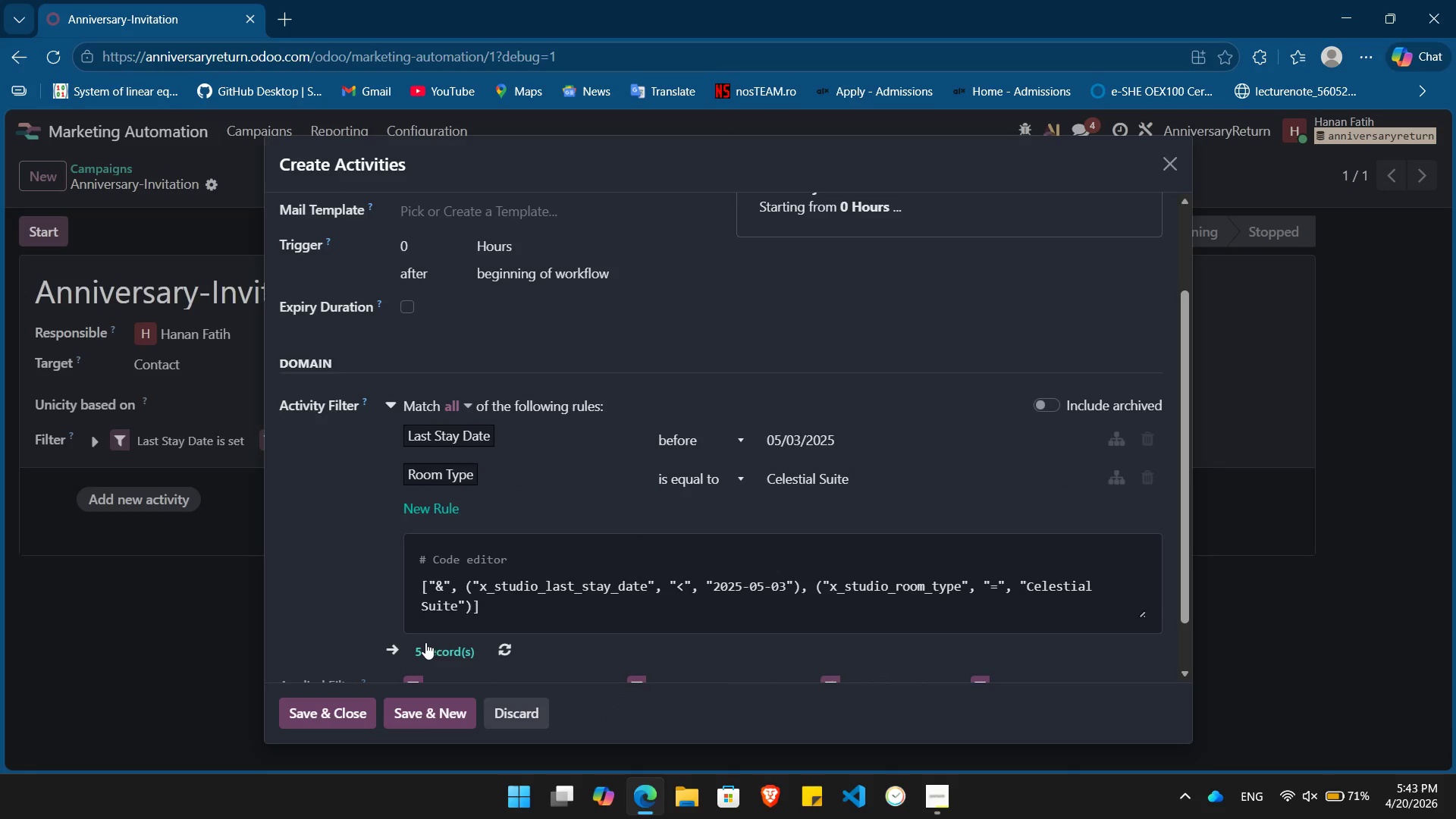 
left_click([425, 642])
 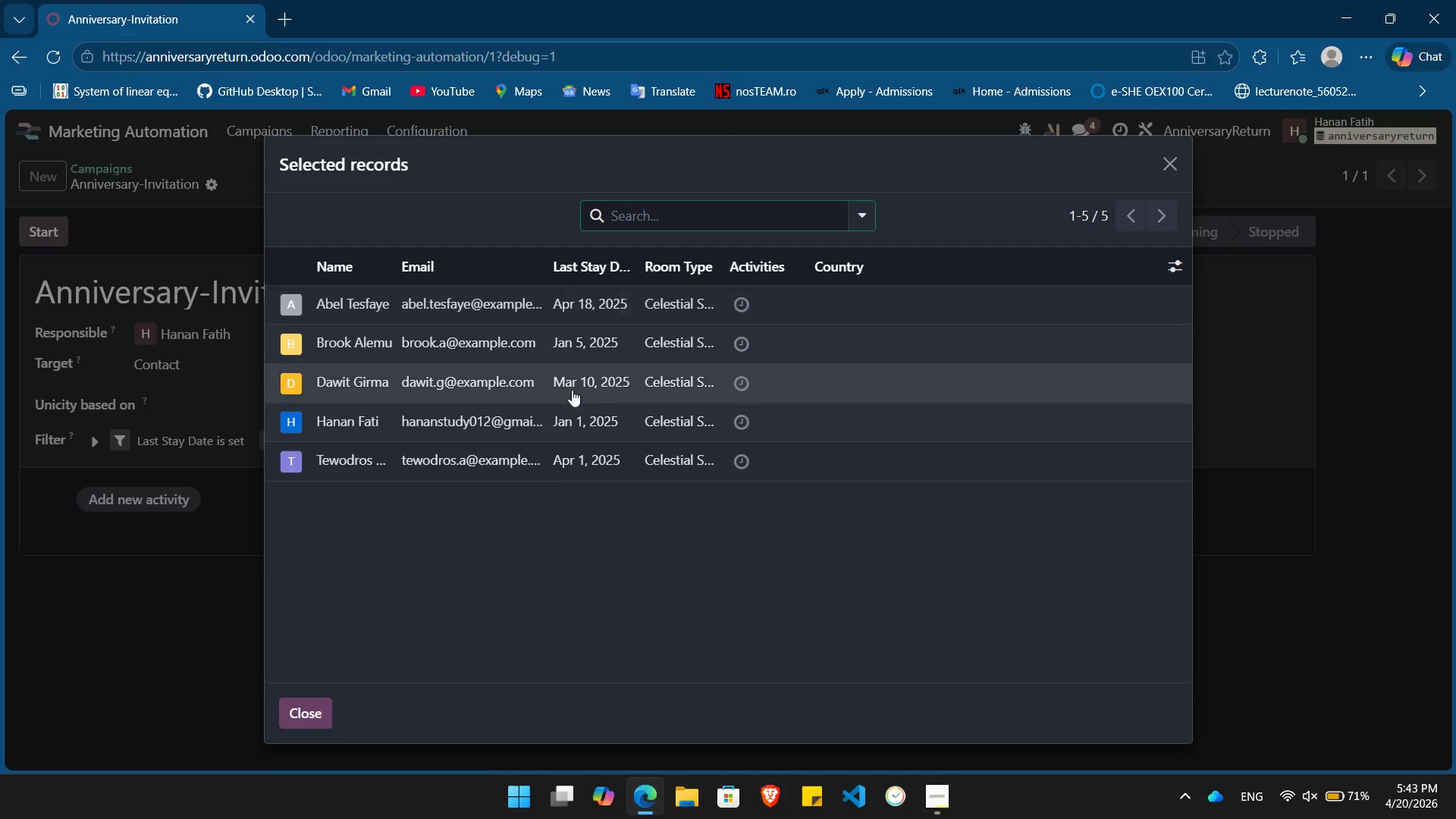 
left_click([309, 706])
 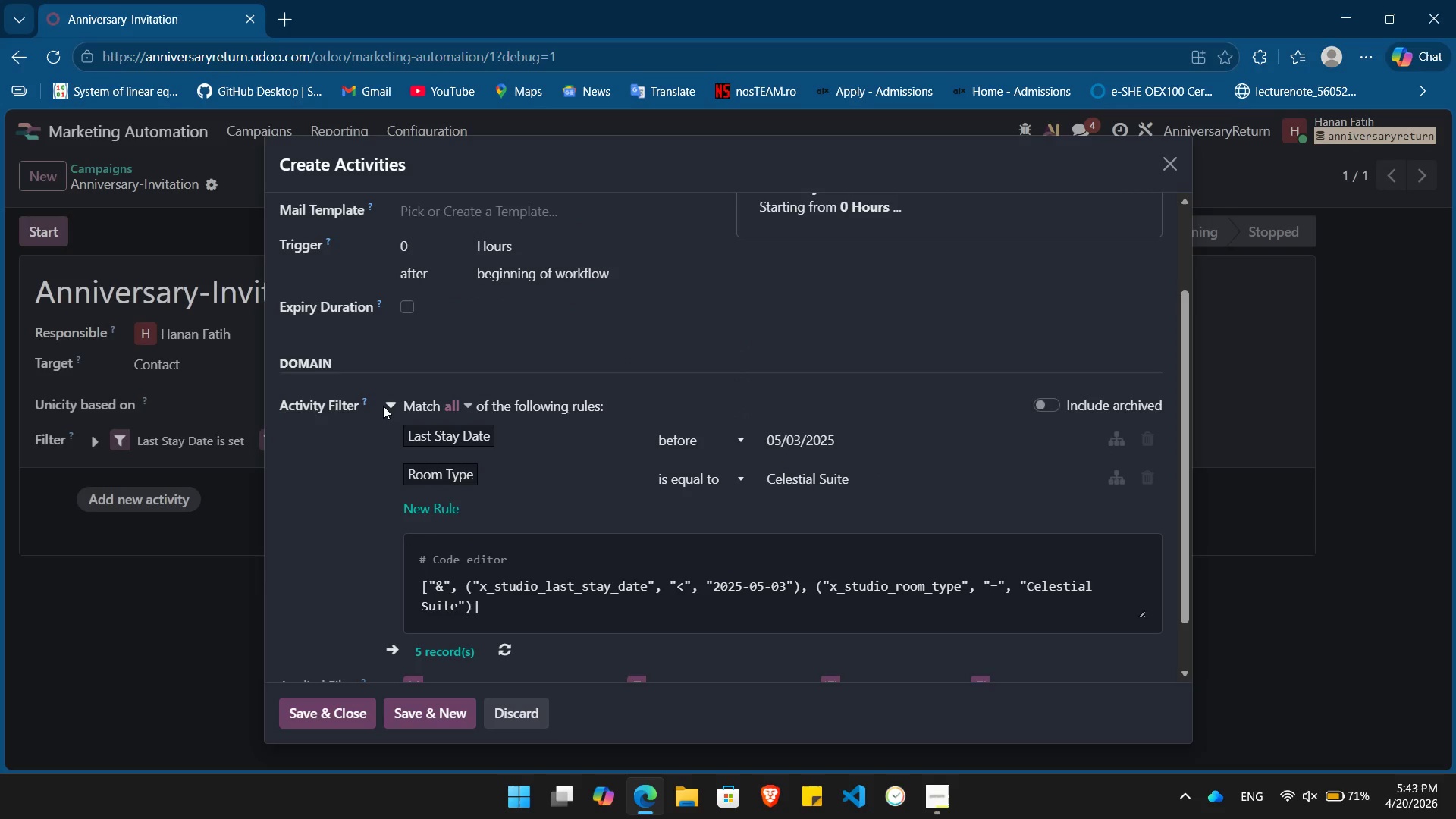 
left_click([383, 405])
 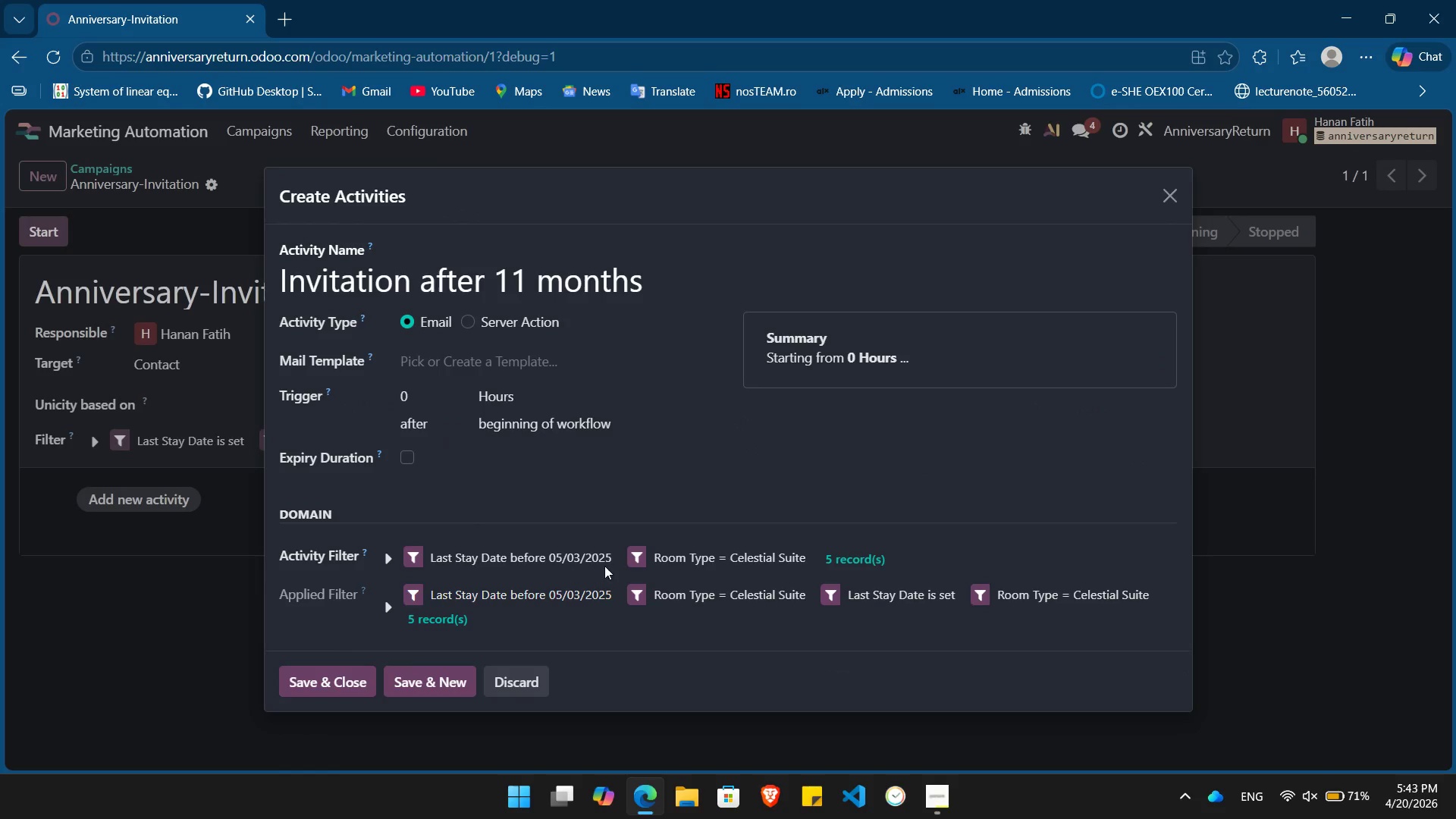 
scroll: coordinate [605, 565], scroll_direction: down, amount: 1.0
 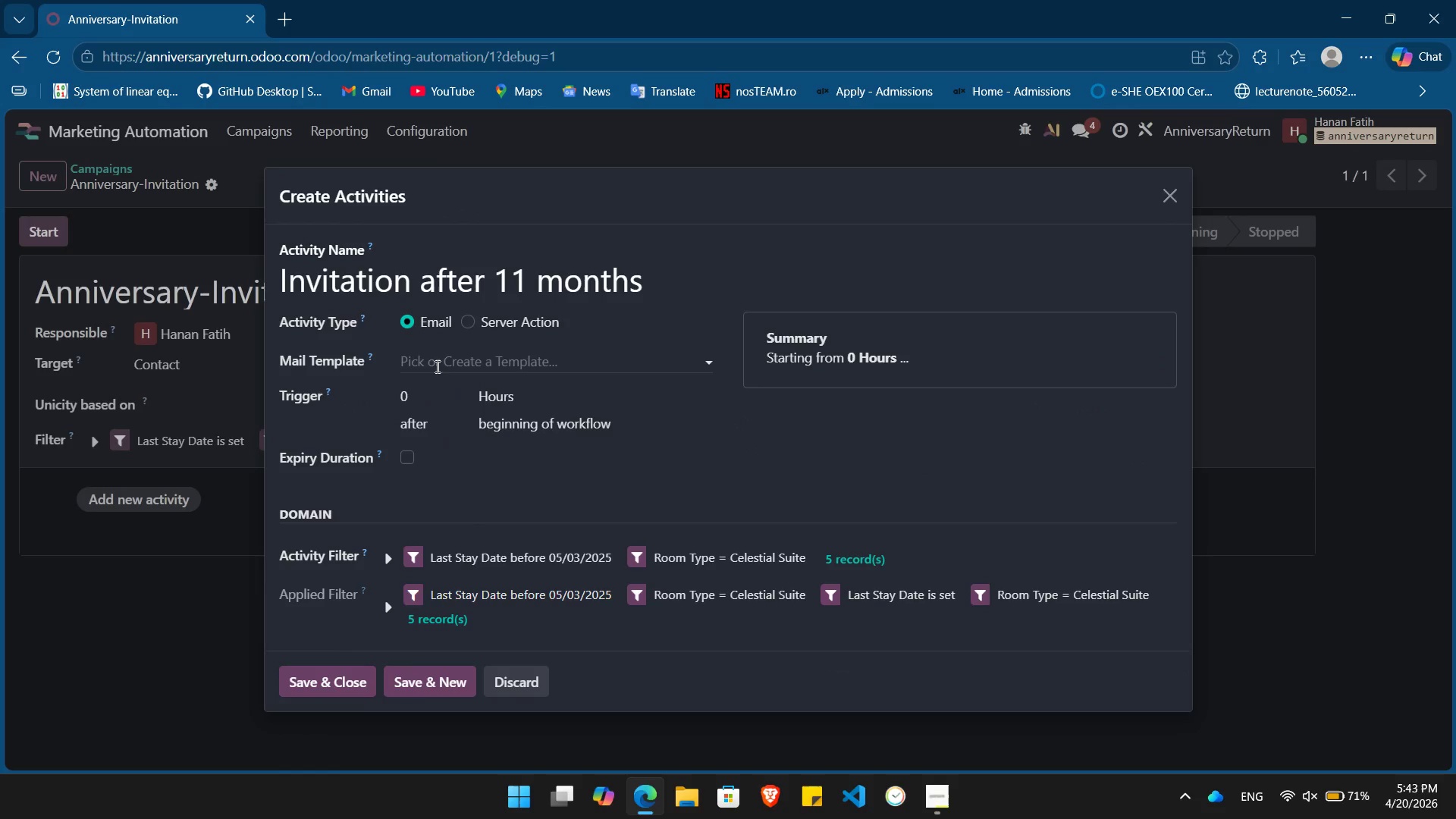 
left_click([438, 366])
 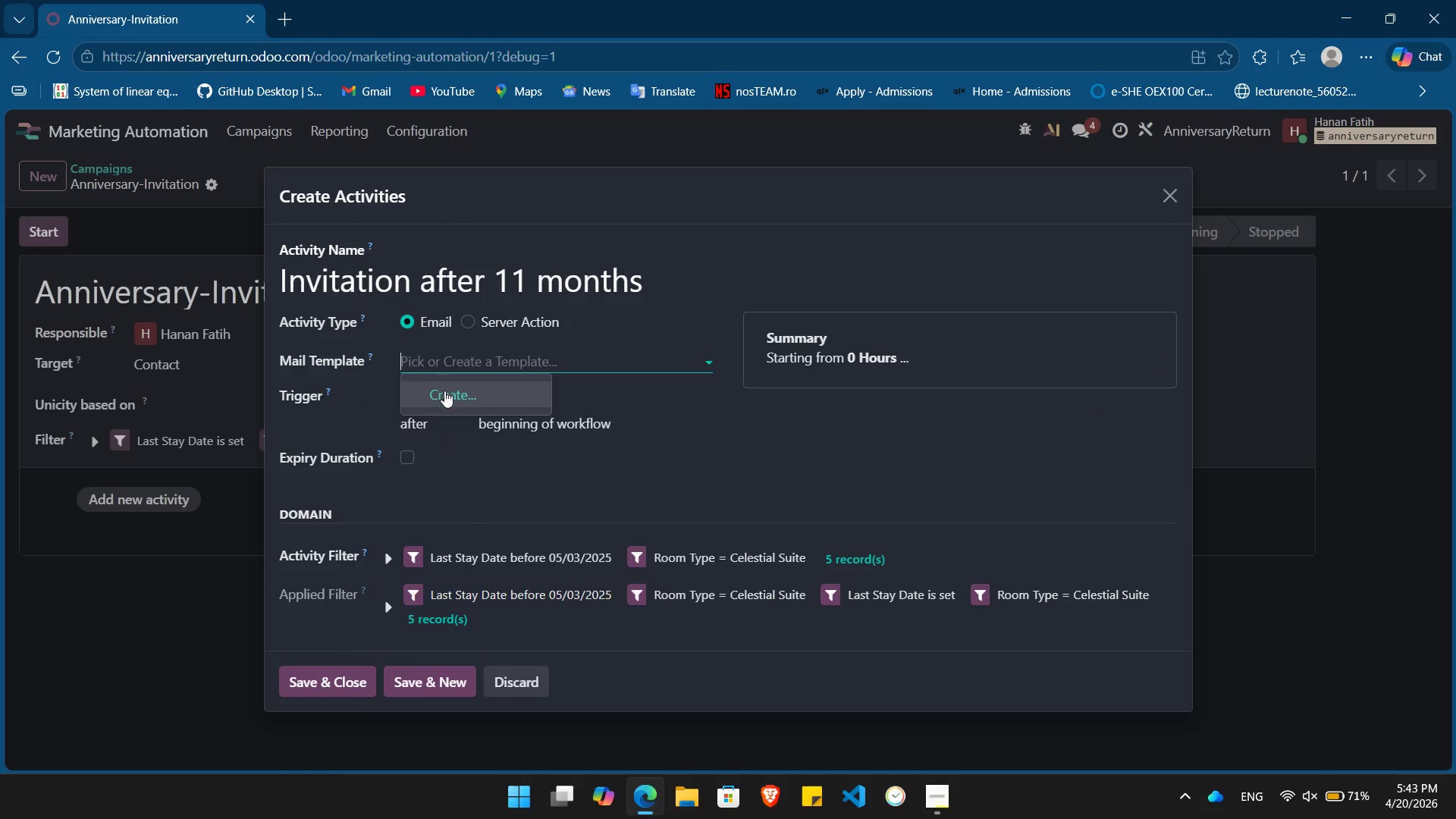 
left_click([444, 391])
 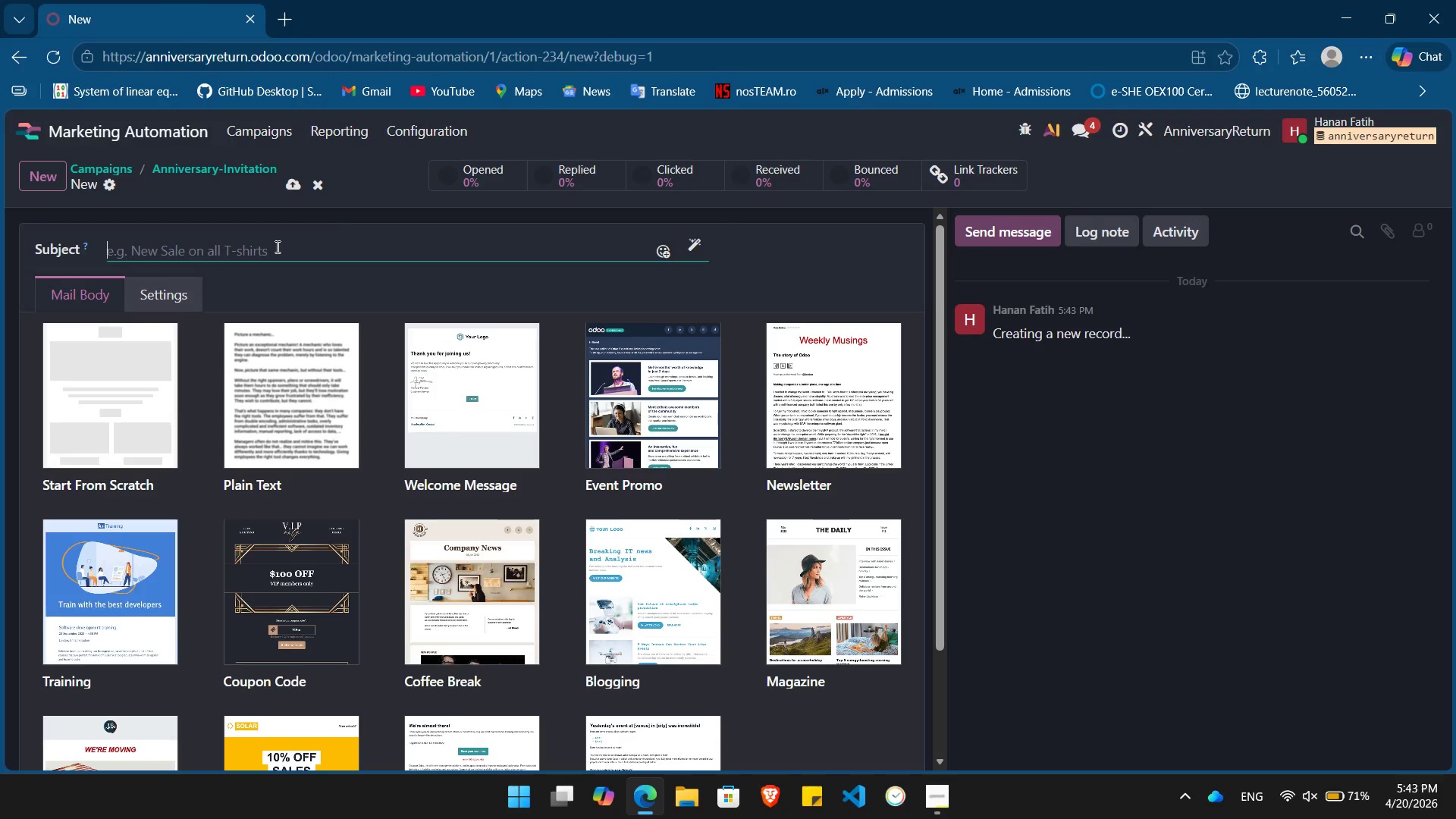 
left_click([276, 246])
 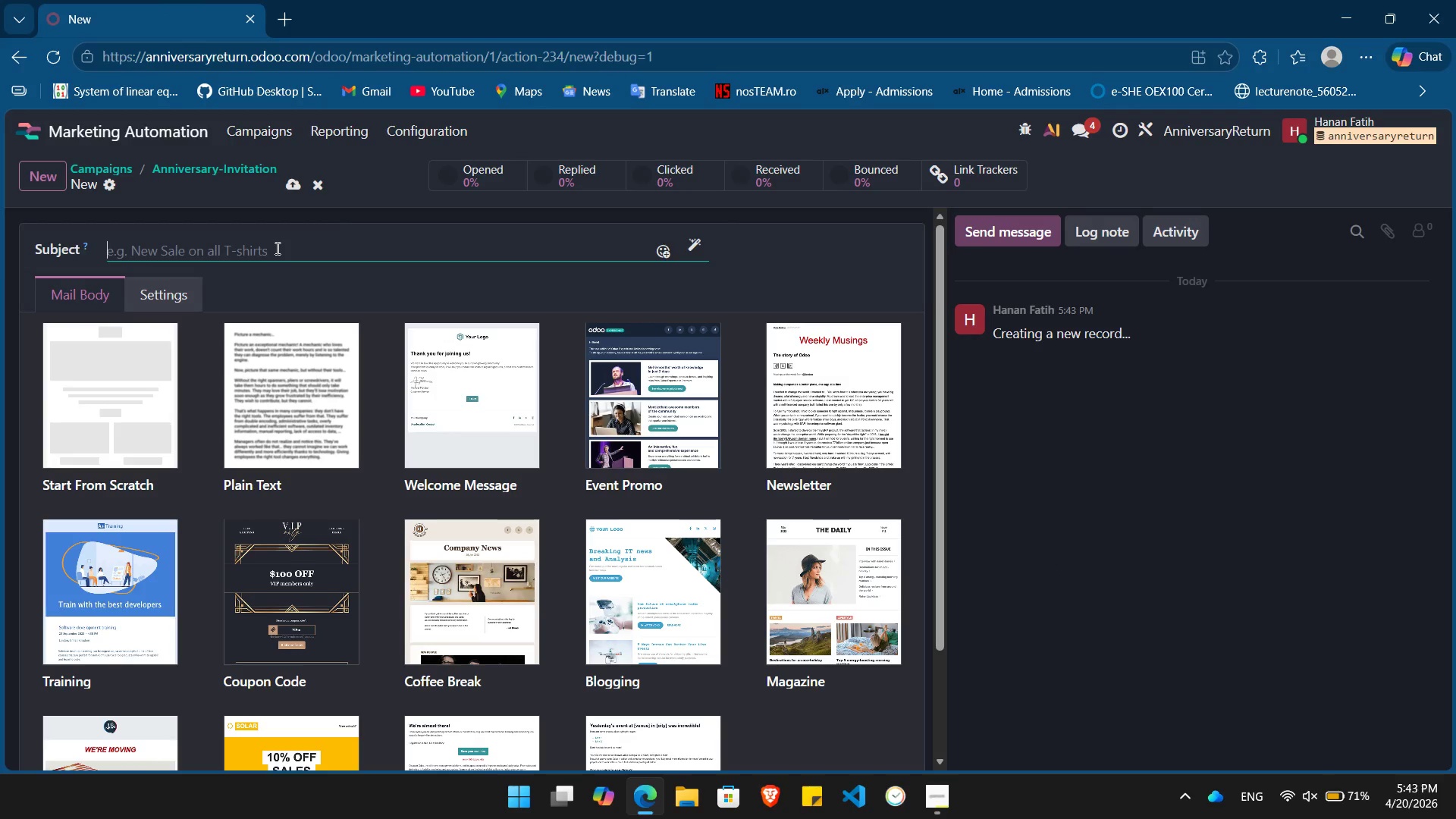 
wait(8.39)
 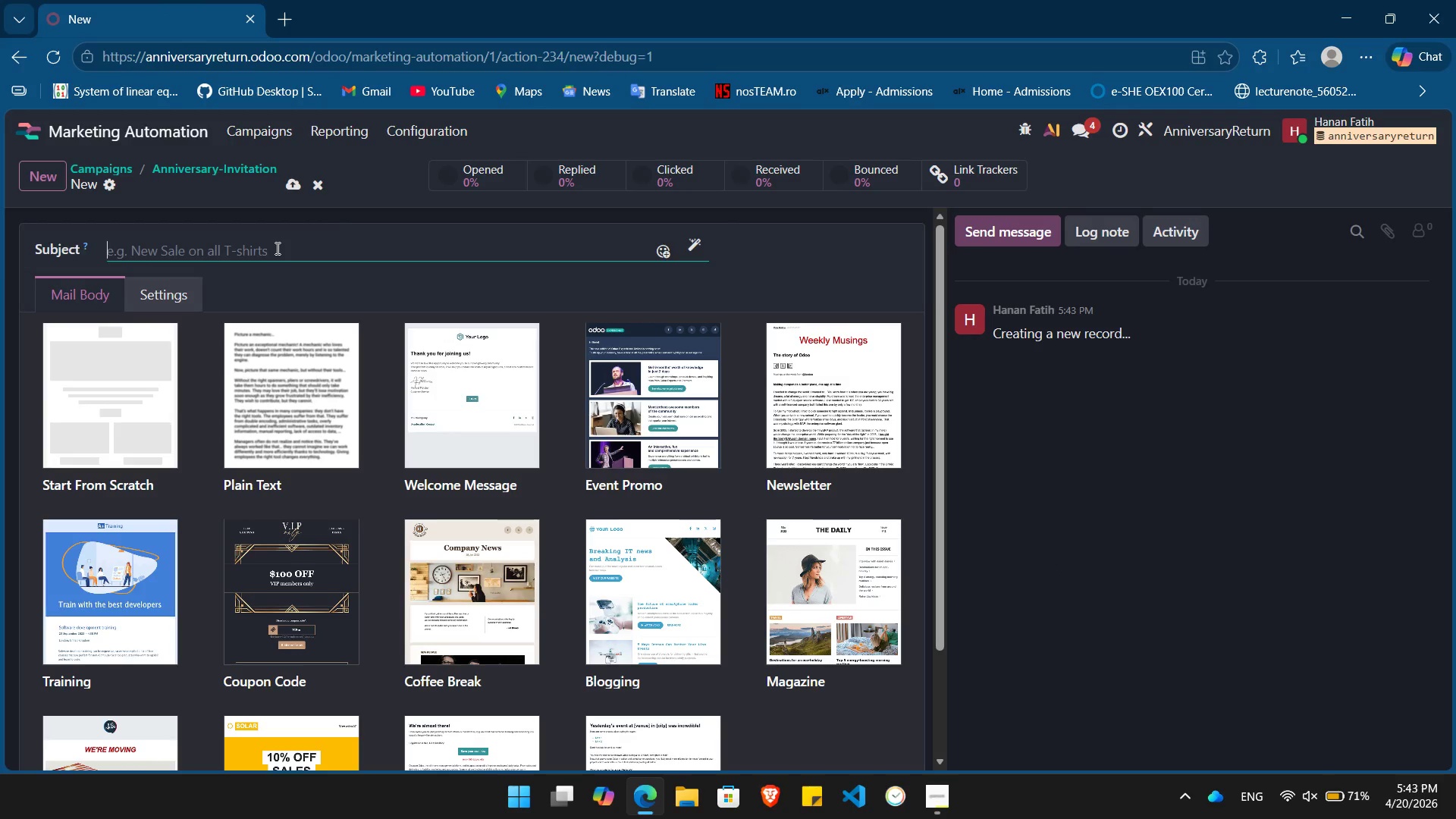 
type(Year Since the Star aligned at Velvet moss)
key(Backspace)
key(Backspace)
key(Backspace)
key(Backspace)
type(Moss )
 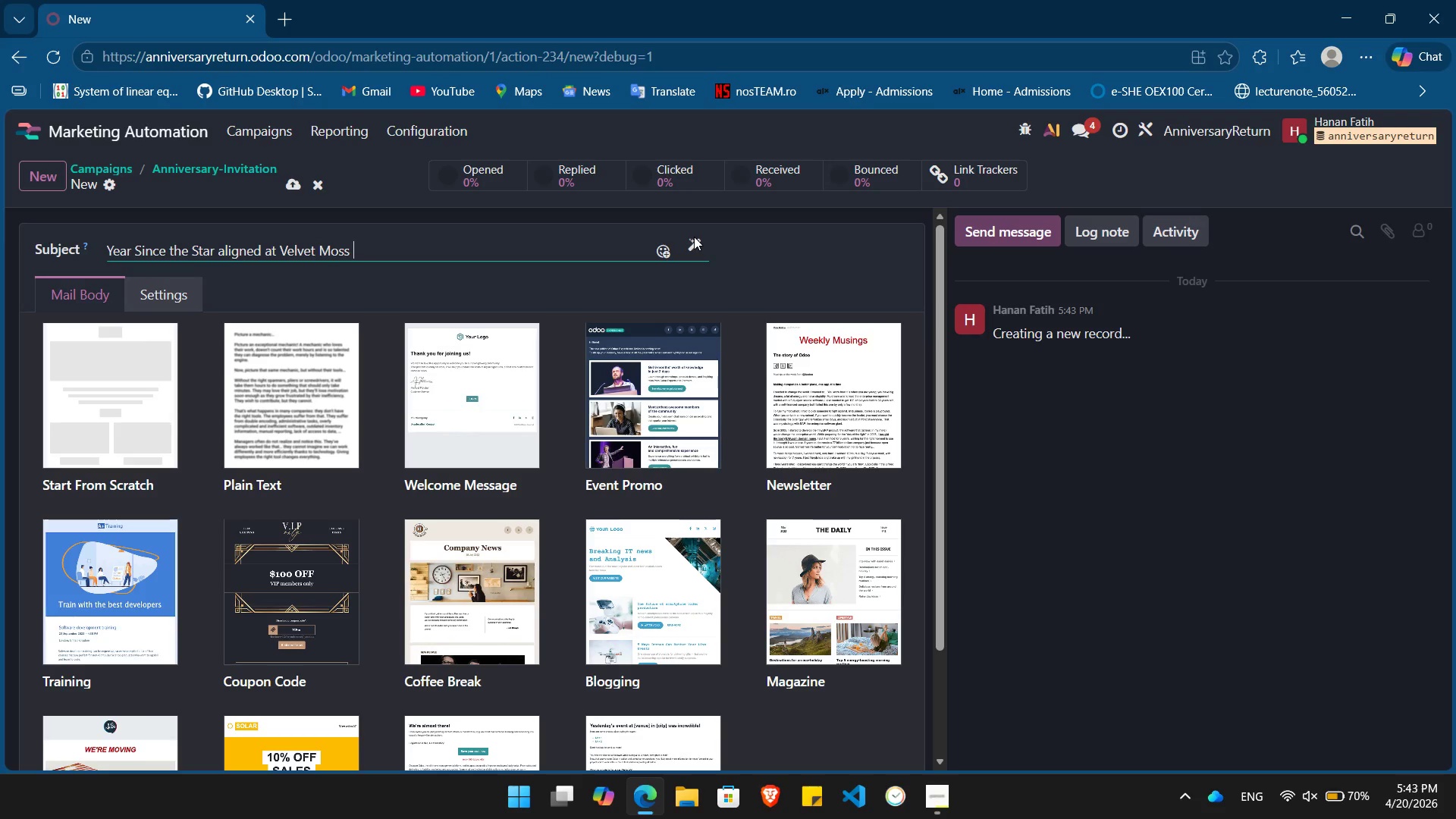 
left_click([694, 237])
 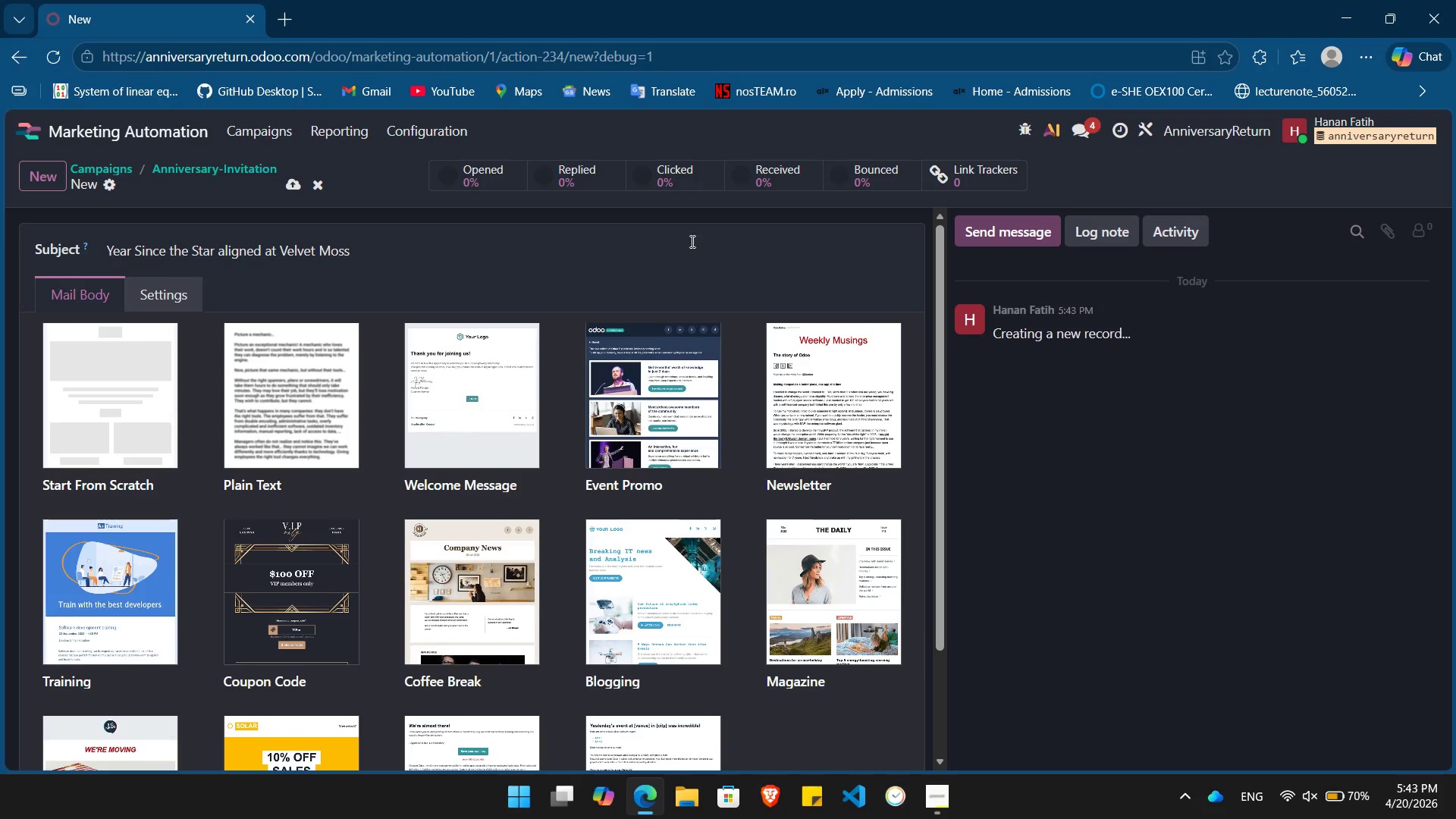 
left_click([692, 245])
 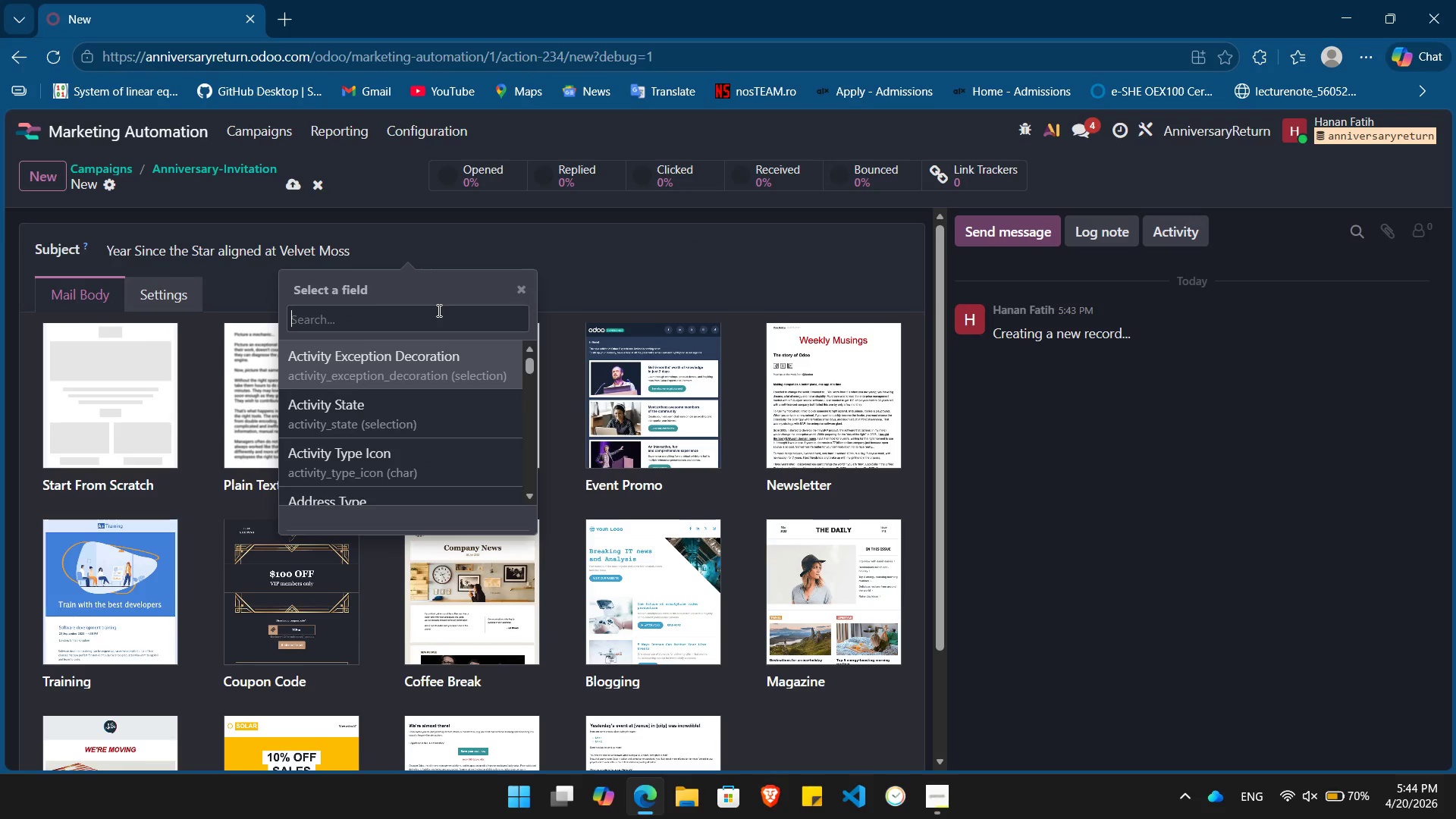 
type(Name)
 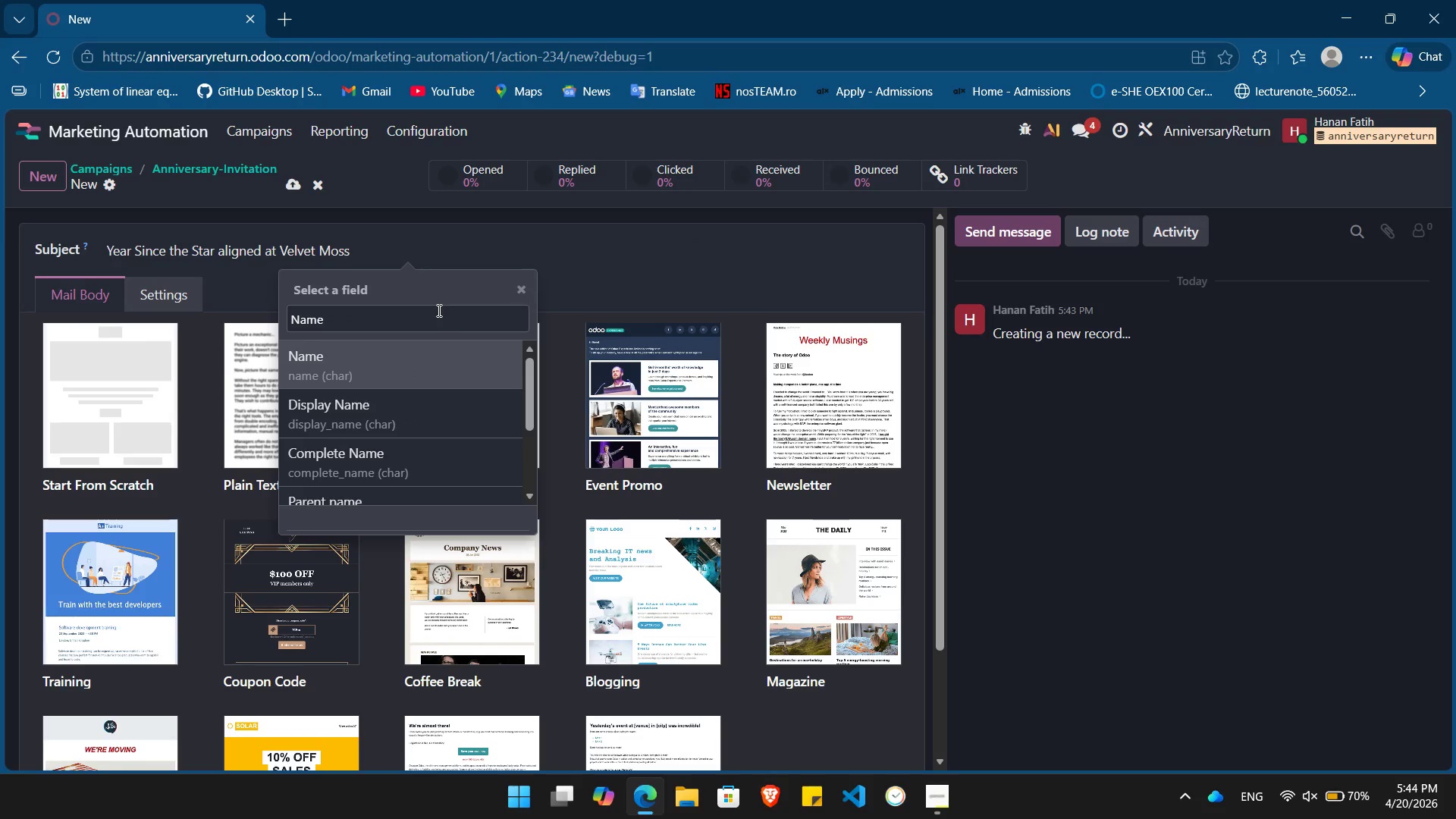 
key(Enter)
 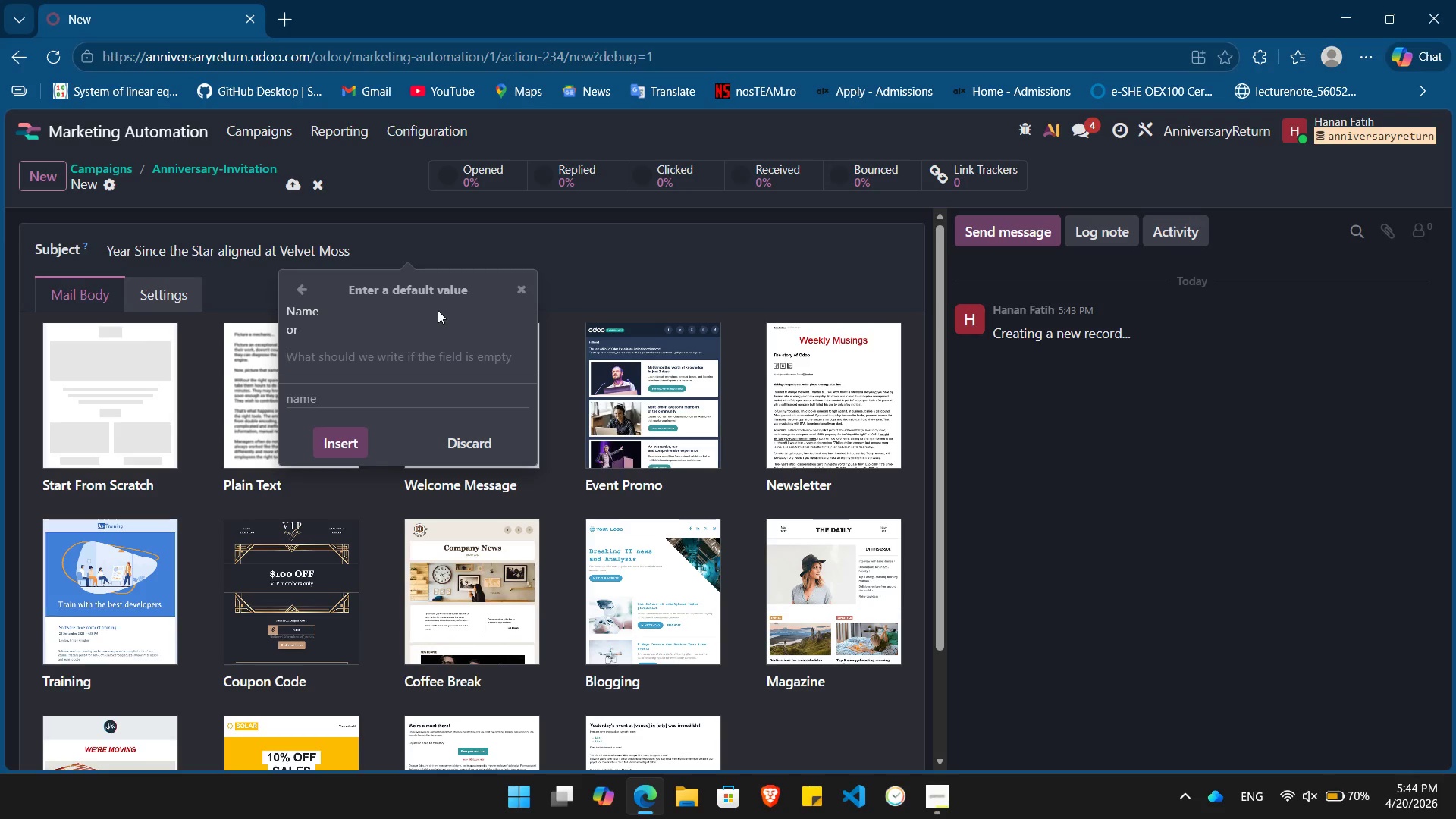 
wait(16.59)
 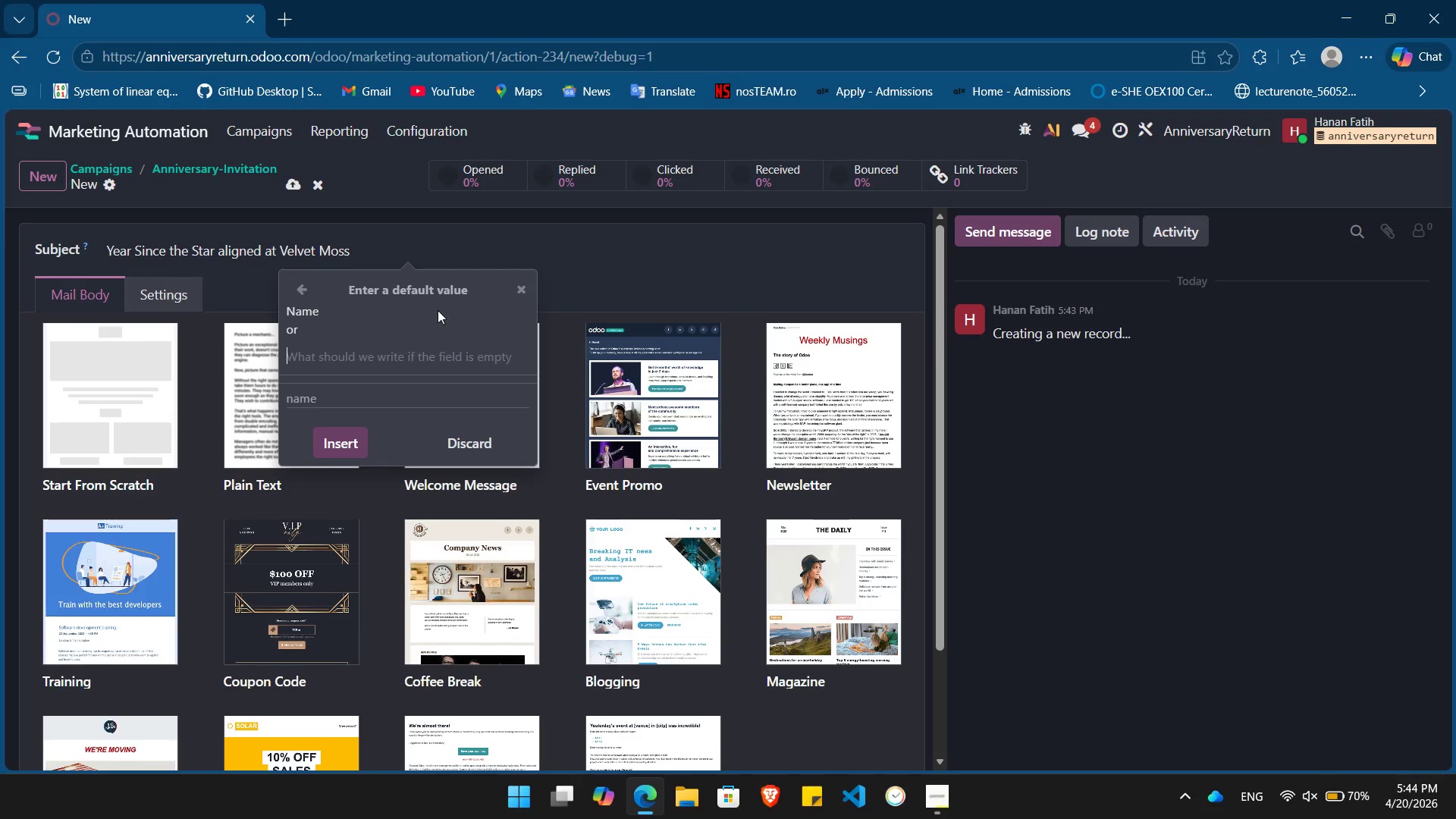 
type(dear)
 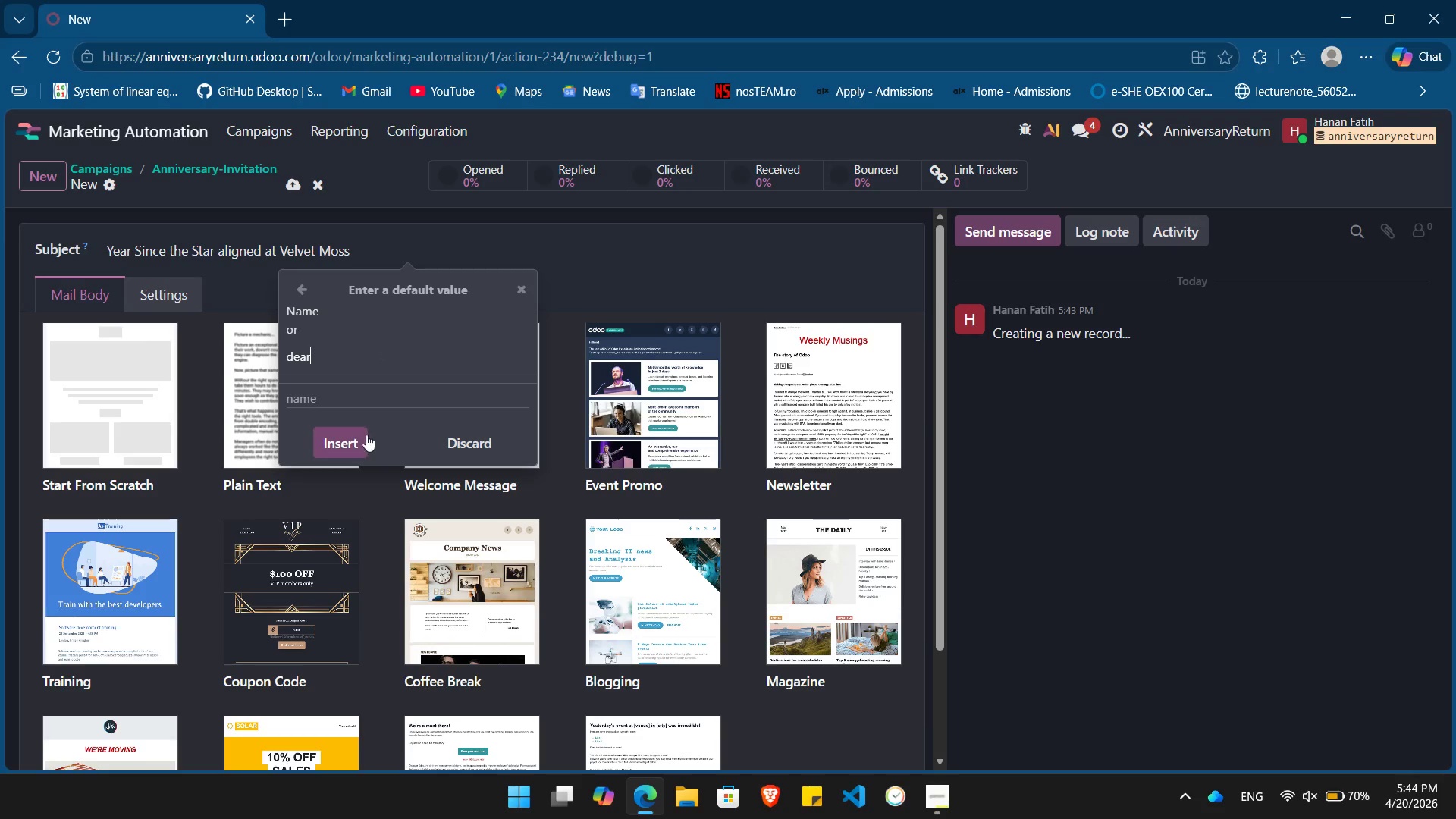 
left_click([363, 436])
 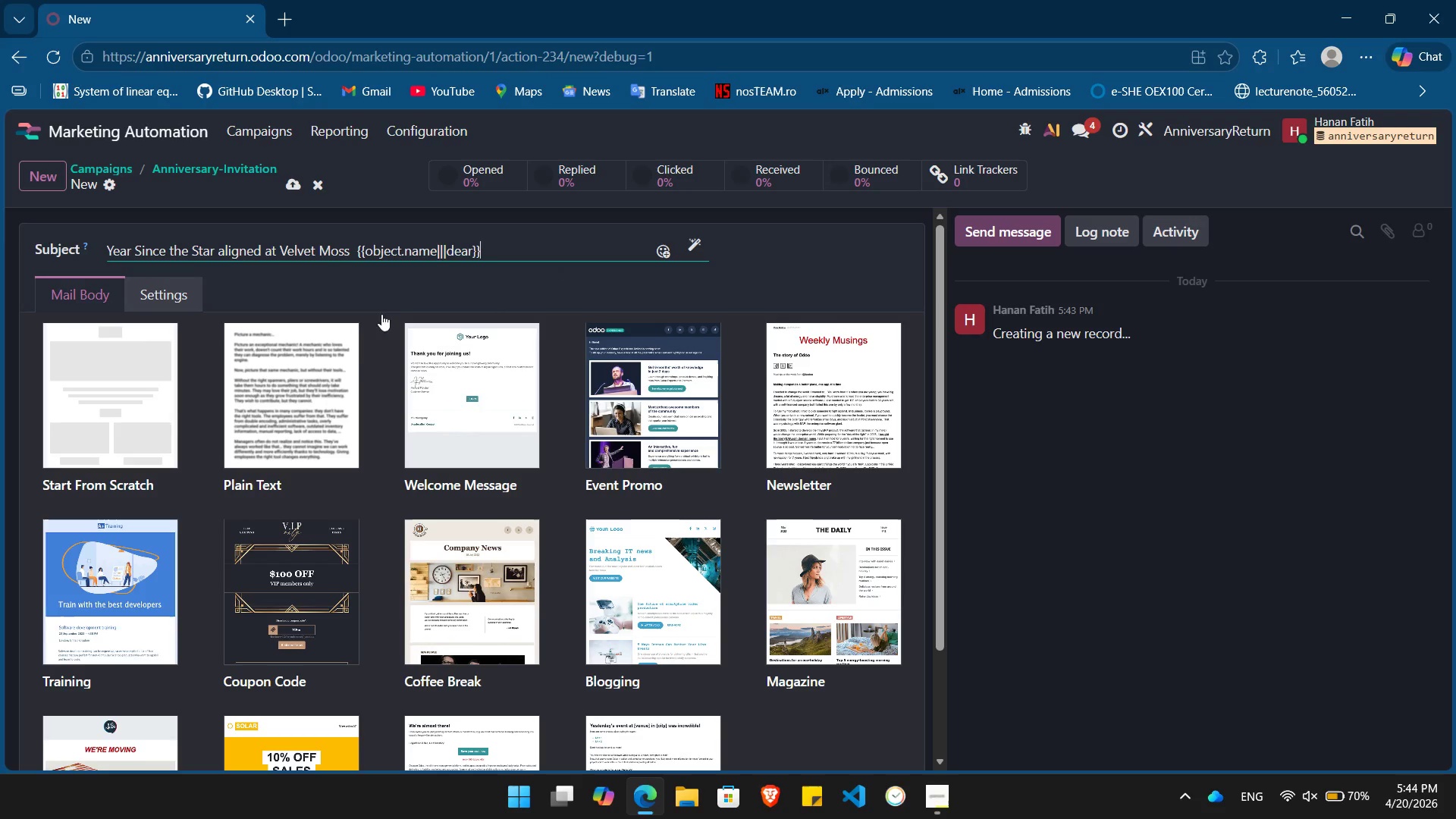 
left_click([149, 401])
 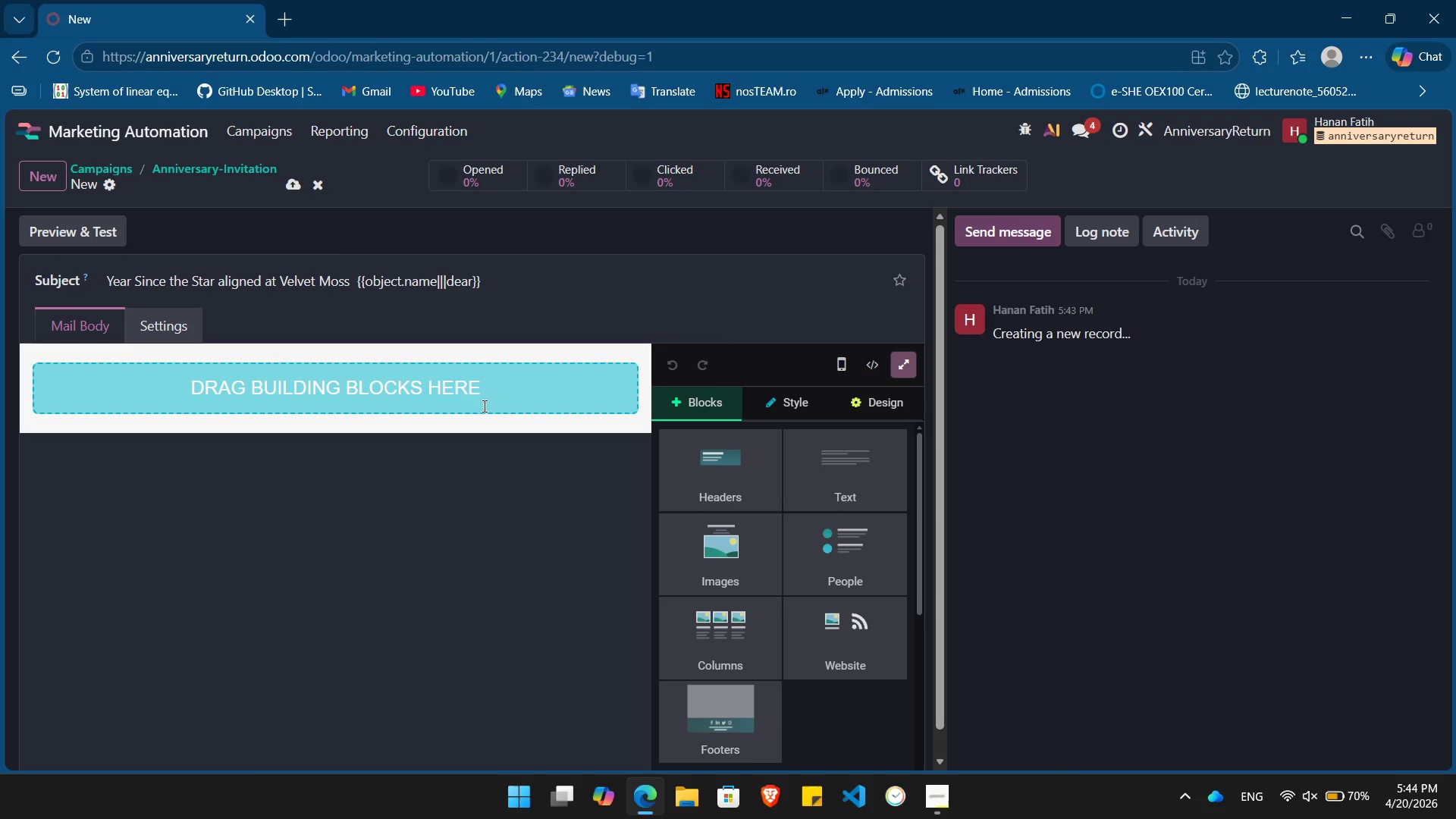 
wait(7.95)
 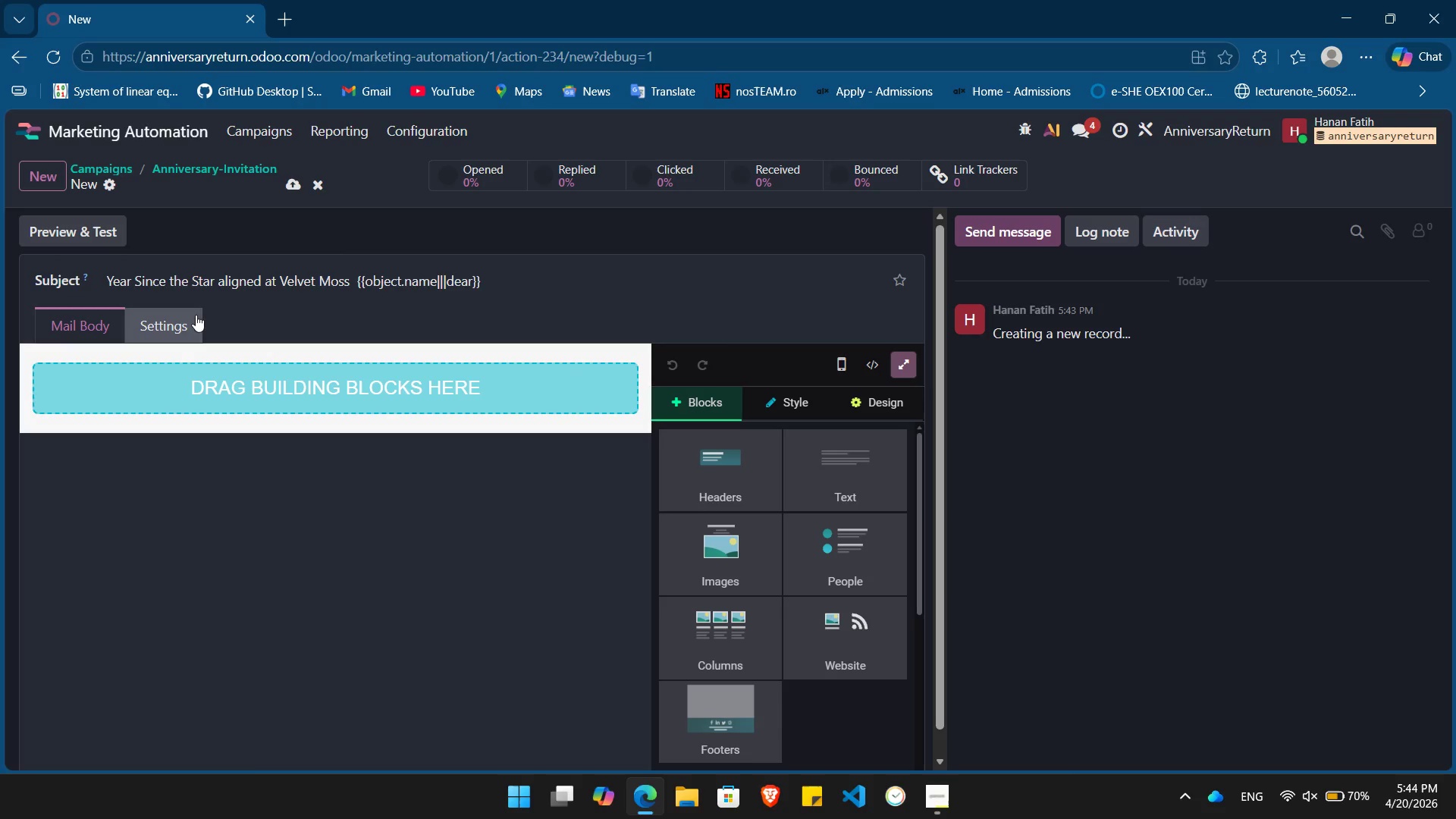 
left_click_drag(start_coordinate=[736, 572], to_coordinate=[359, 400])
 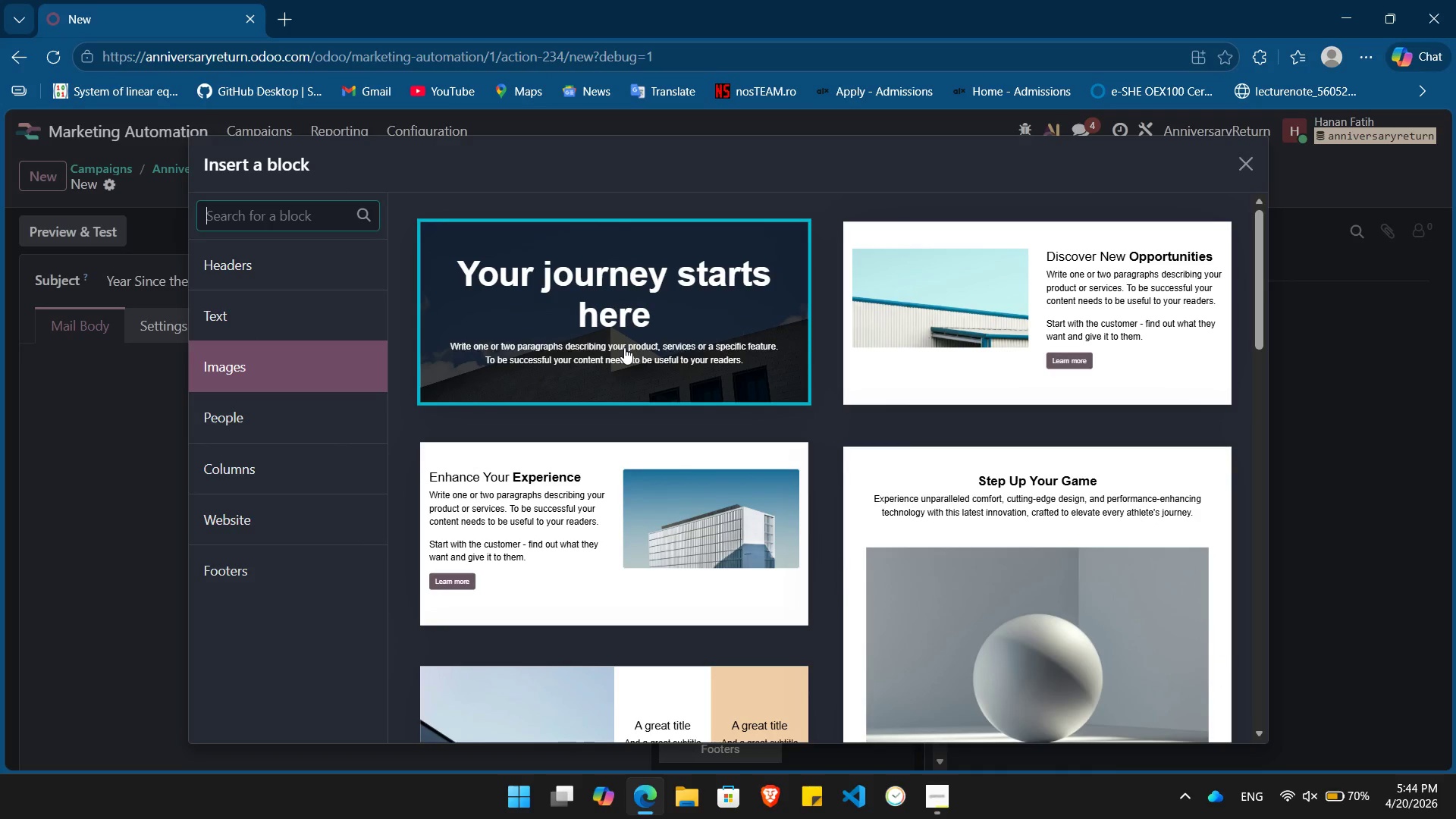 
left_click([624, 347])
 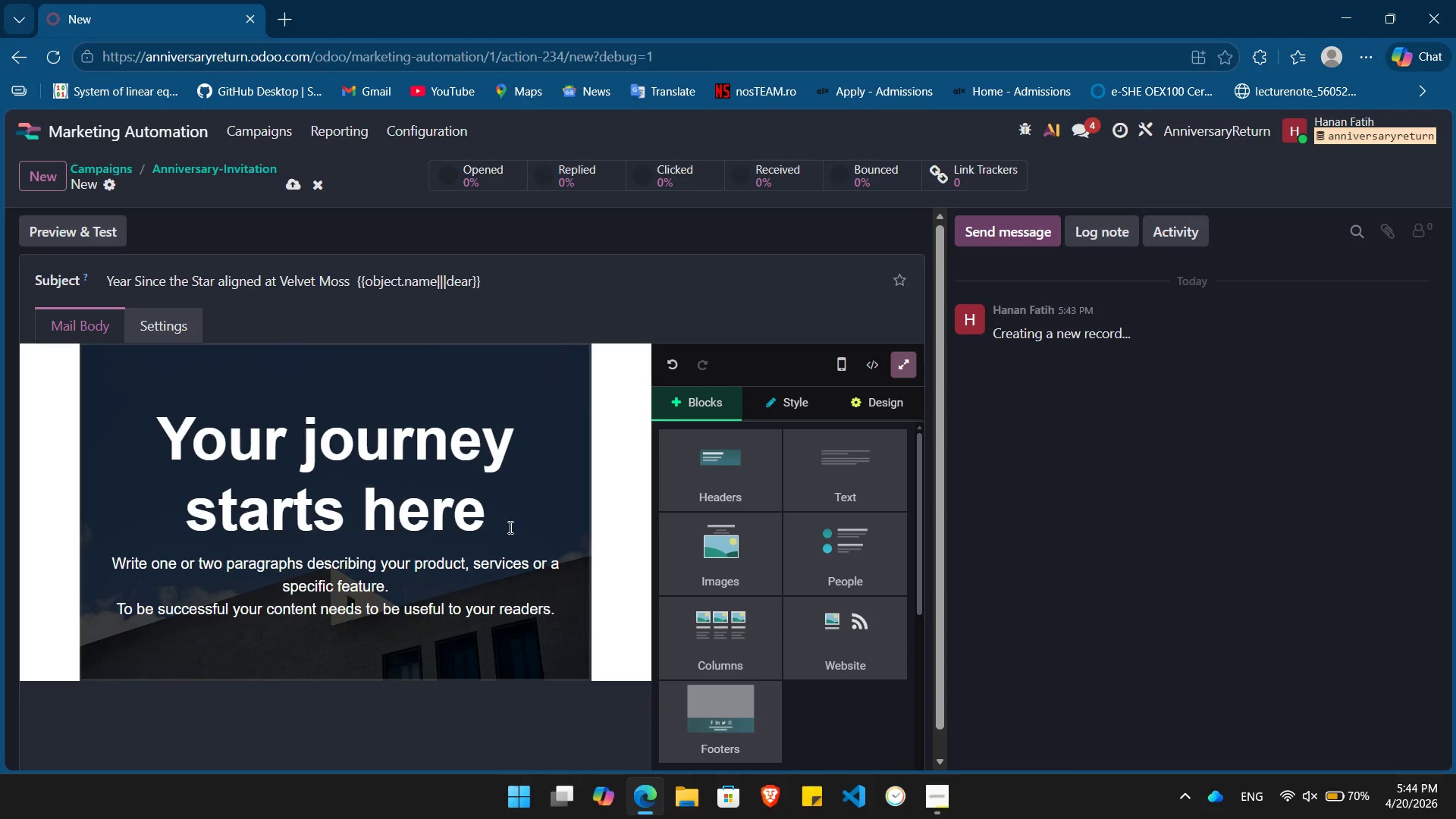 
left_click_drag(start_coordinate=[505, 525], to_coordinate=[168, 445])
 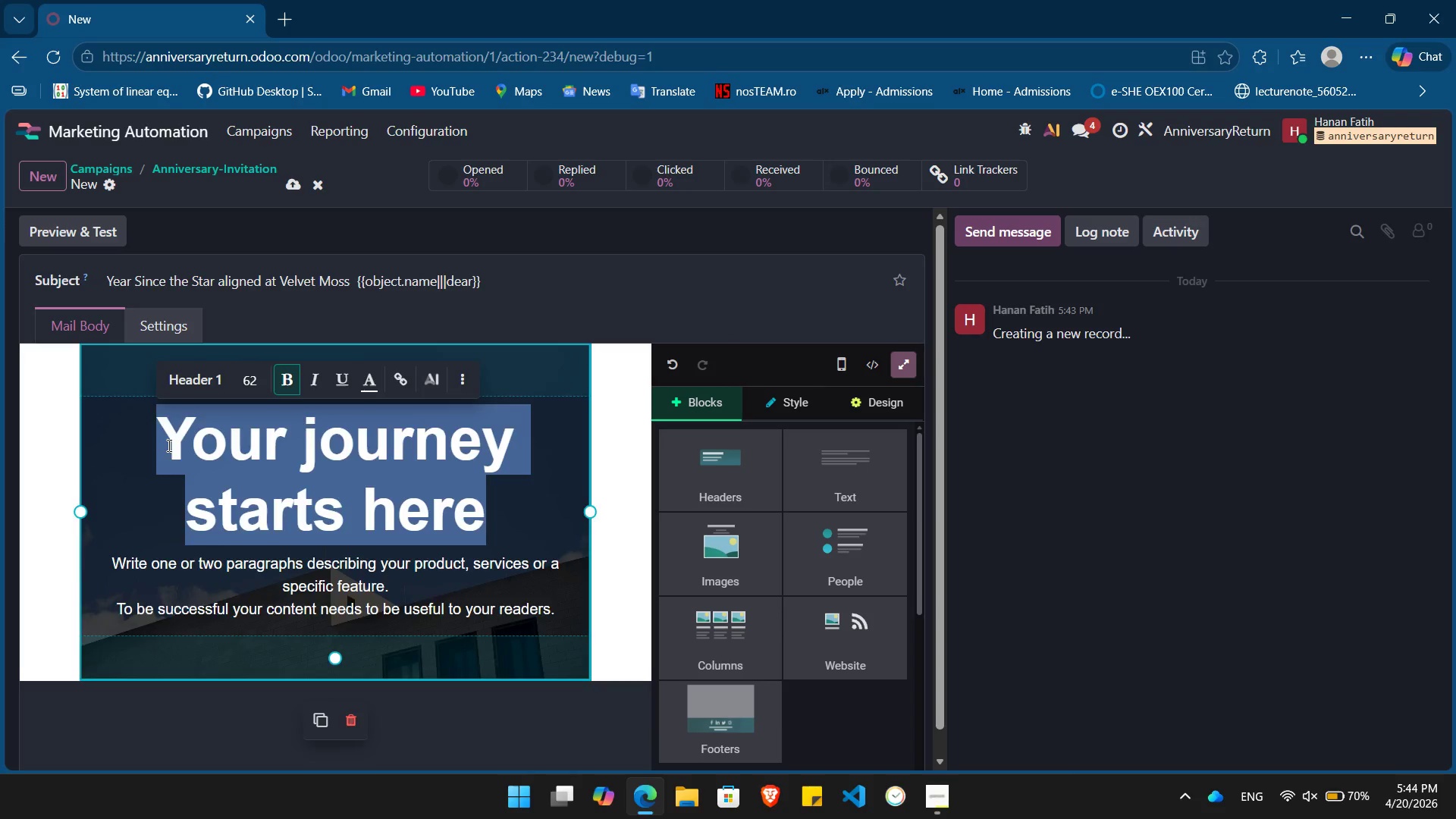 
key(Backspace)
type(Invita)
key(Backspace)
key(Backspace)
key(Backspace)
key(Backspace)
key(Backspace)
key(Backspace)
 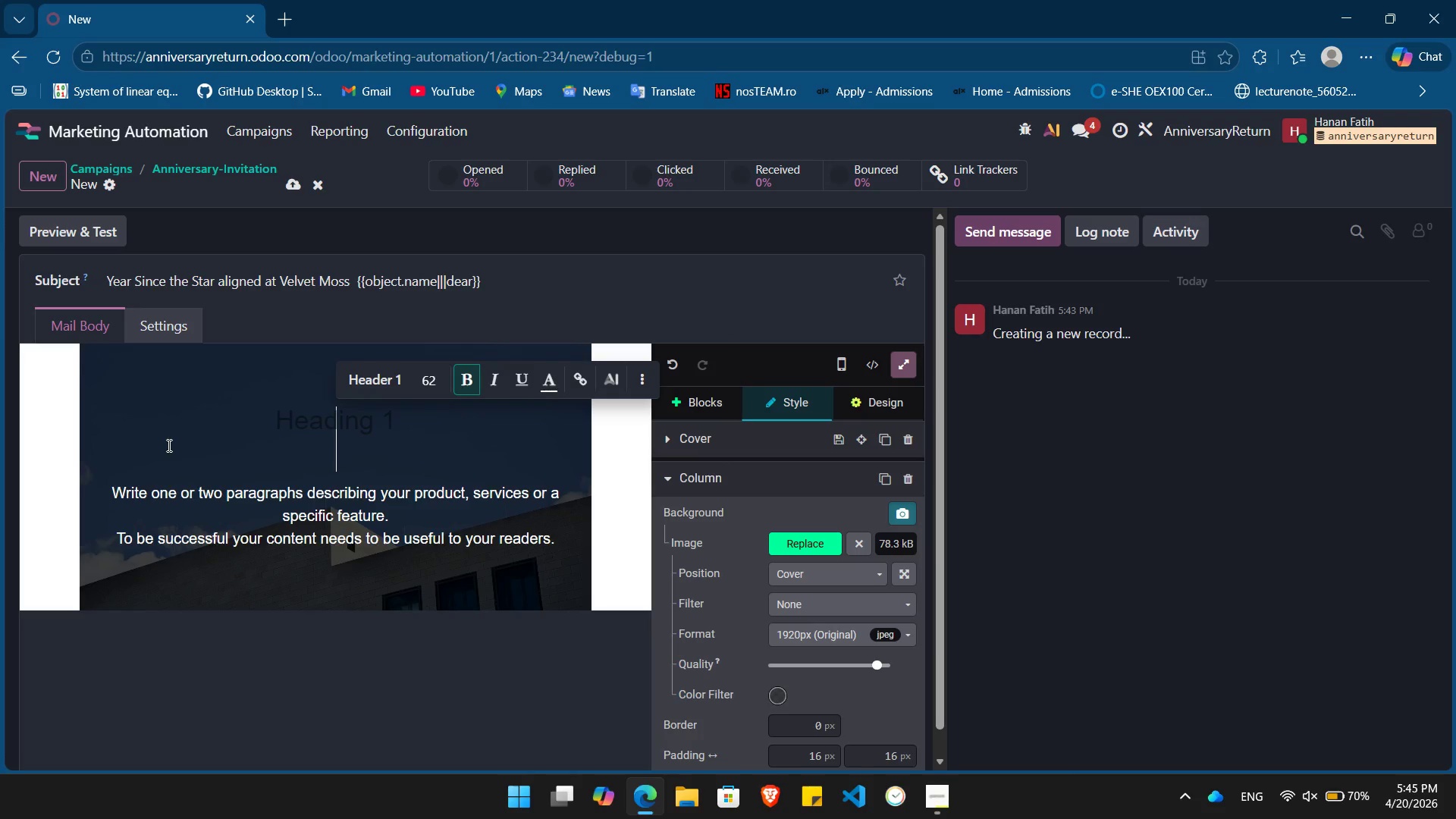 
wait(10.64)
 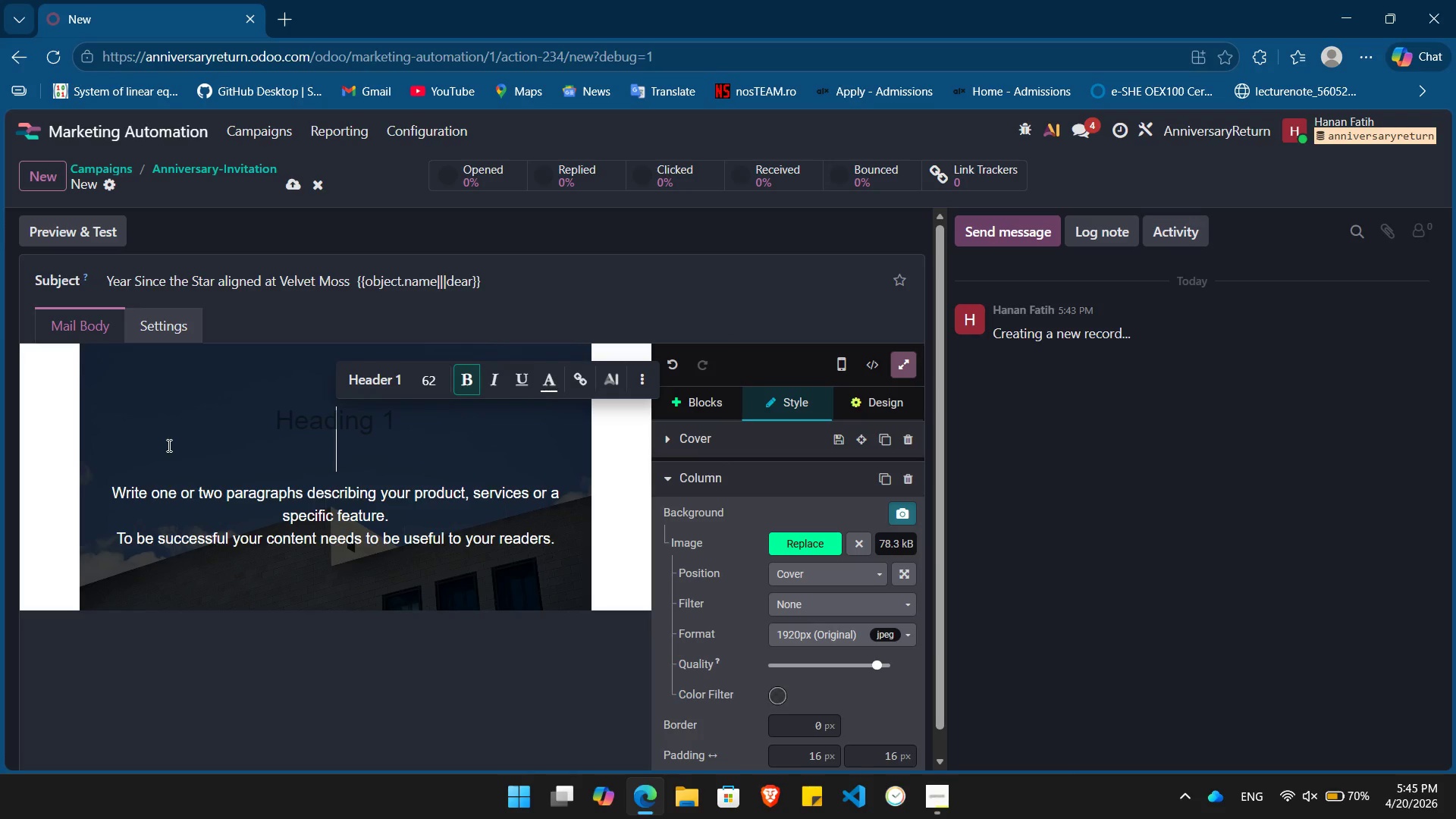 
type(in)
key(Backspace)
key(Backspace)
key(Tab)
 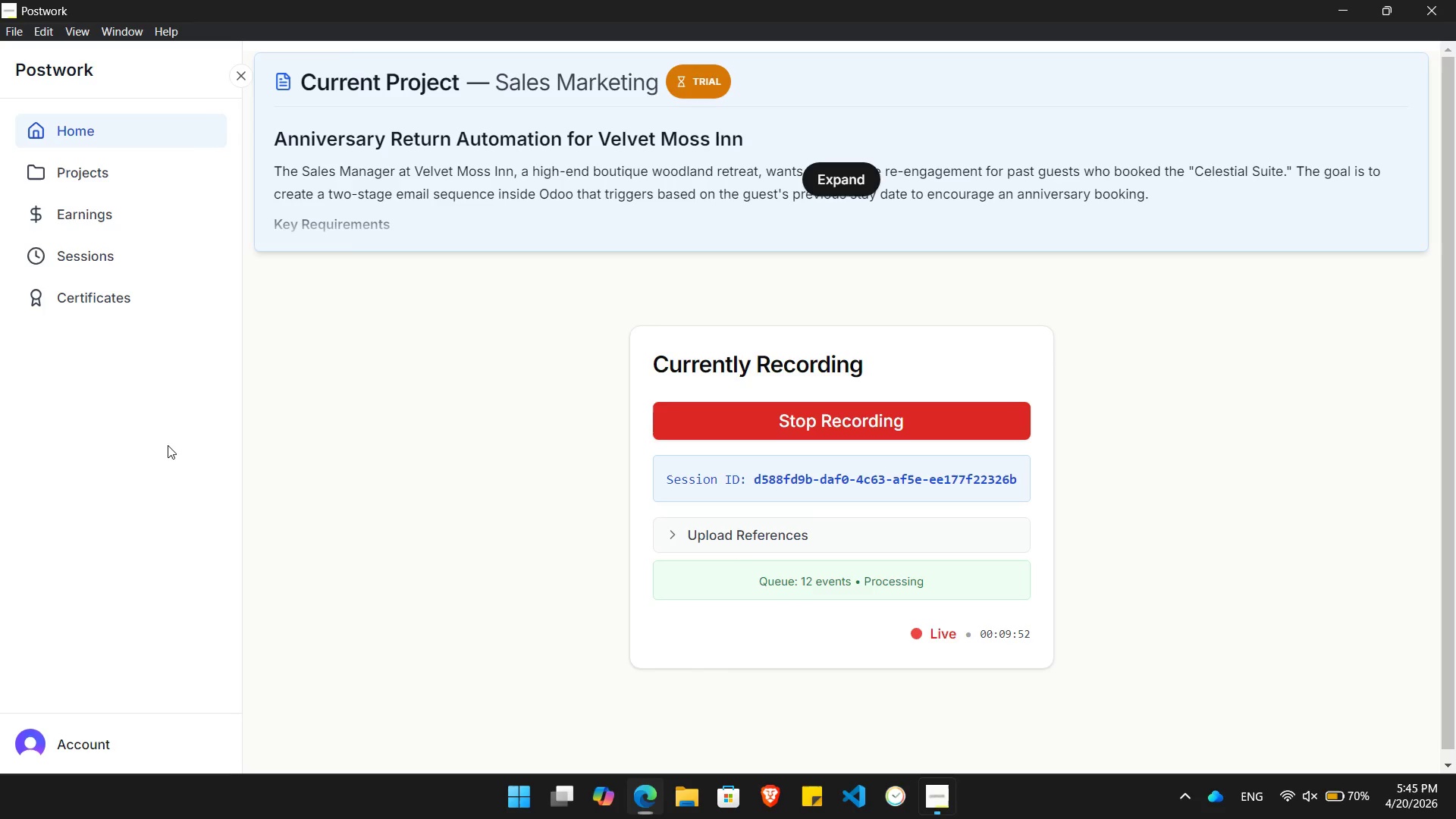 
hold_key(key=AltLeft, duration=0.83)